 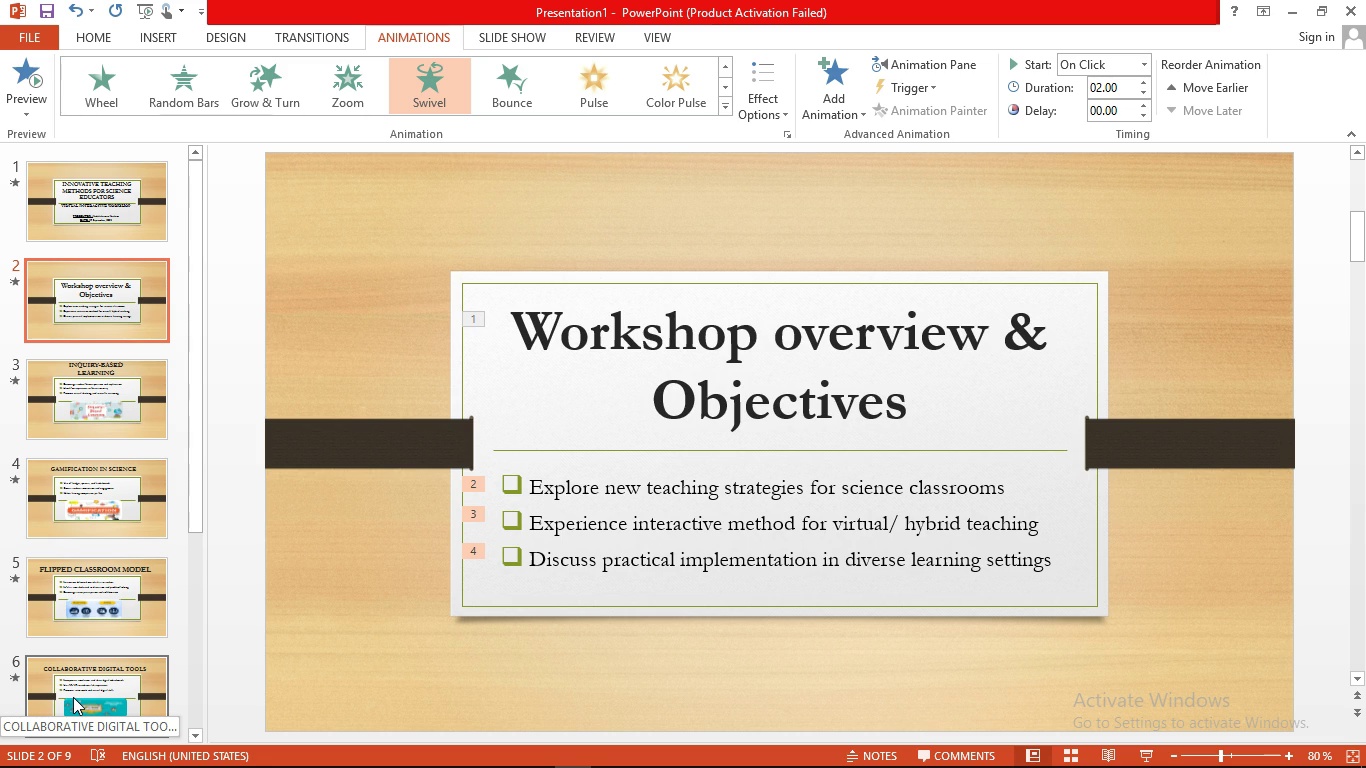 
left_click([122, 321])
 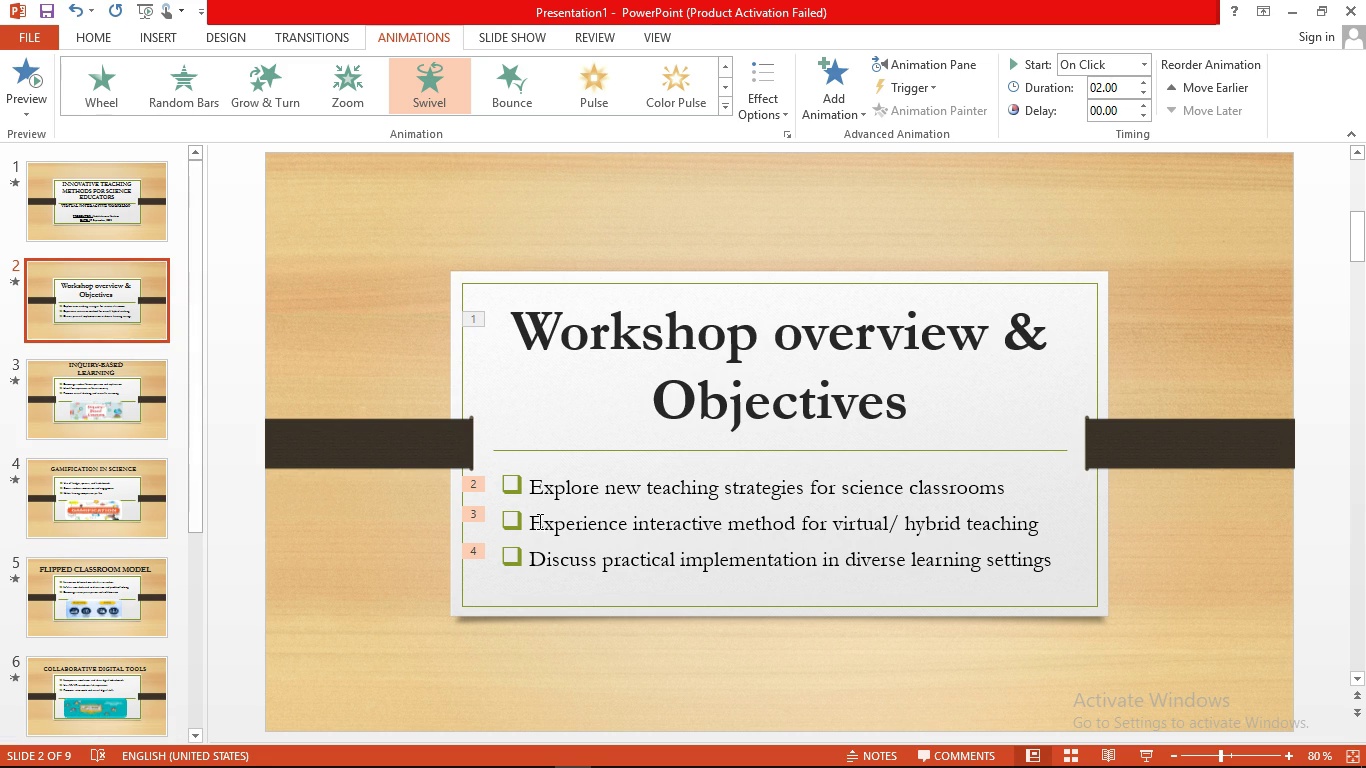 
left_click([539, 521])
 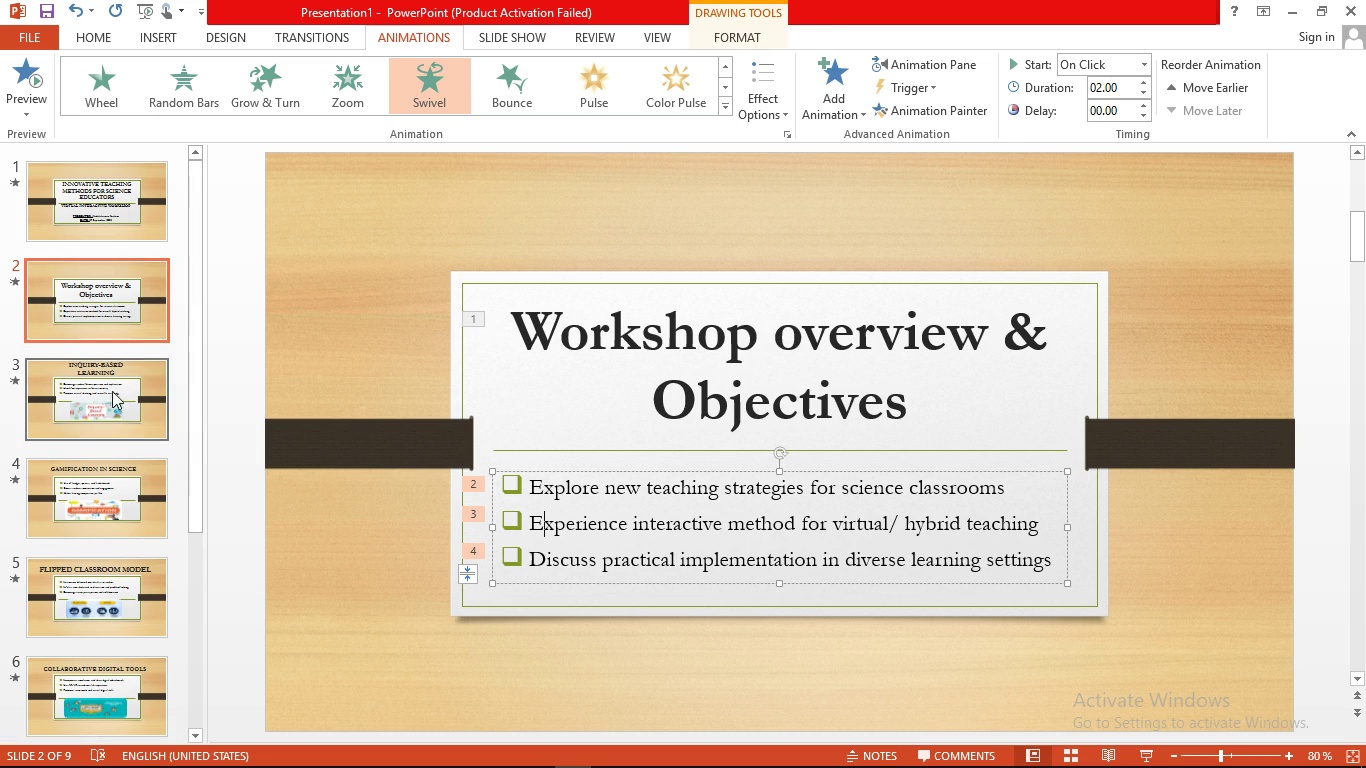 
left_click([114, 383])
 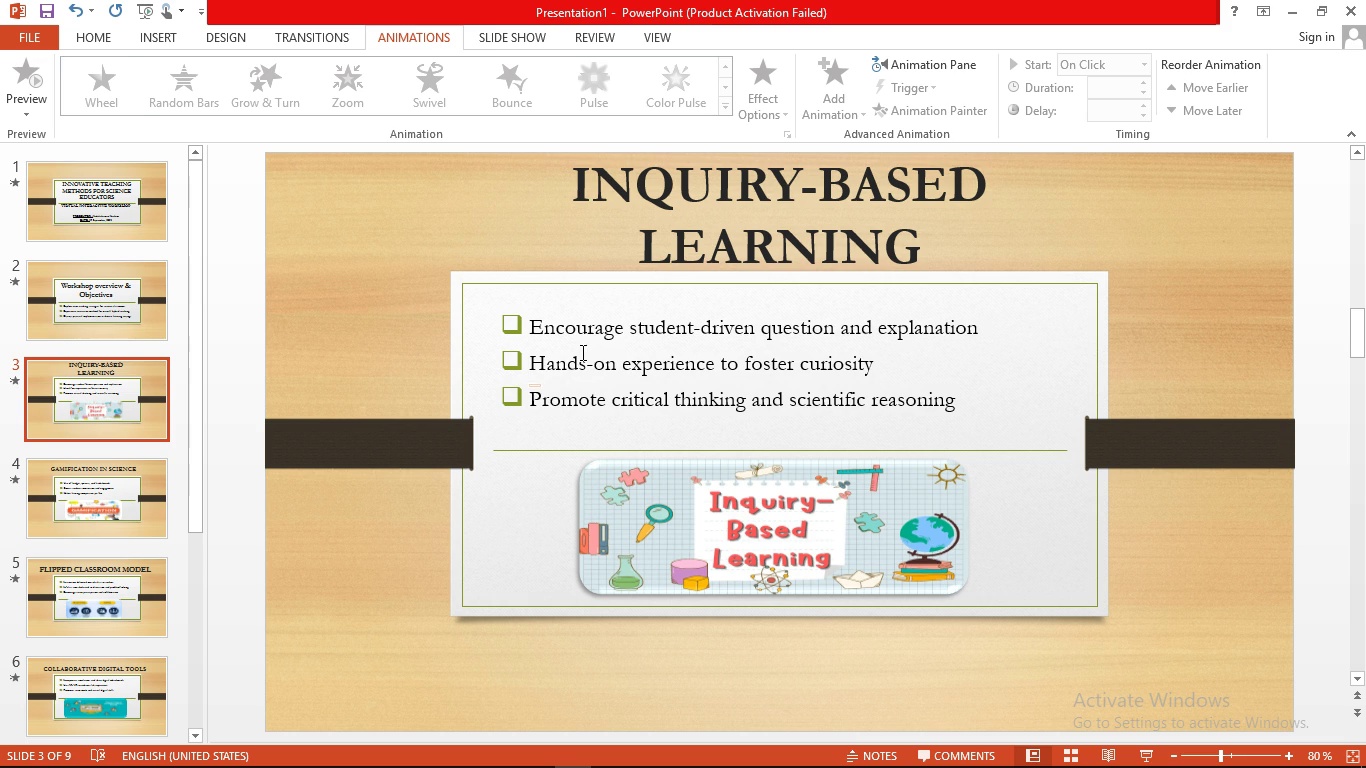 
left_click([588, 194])
 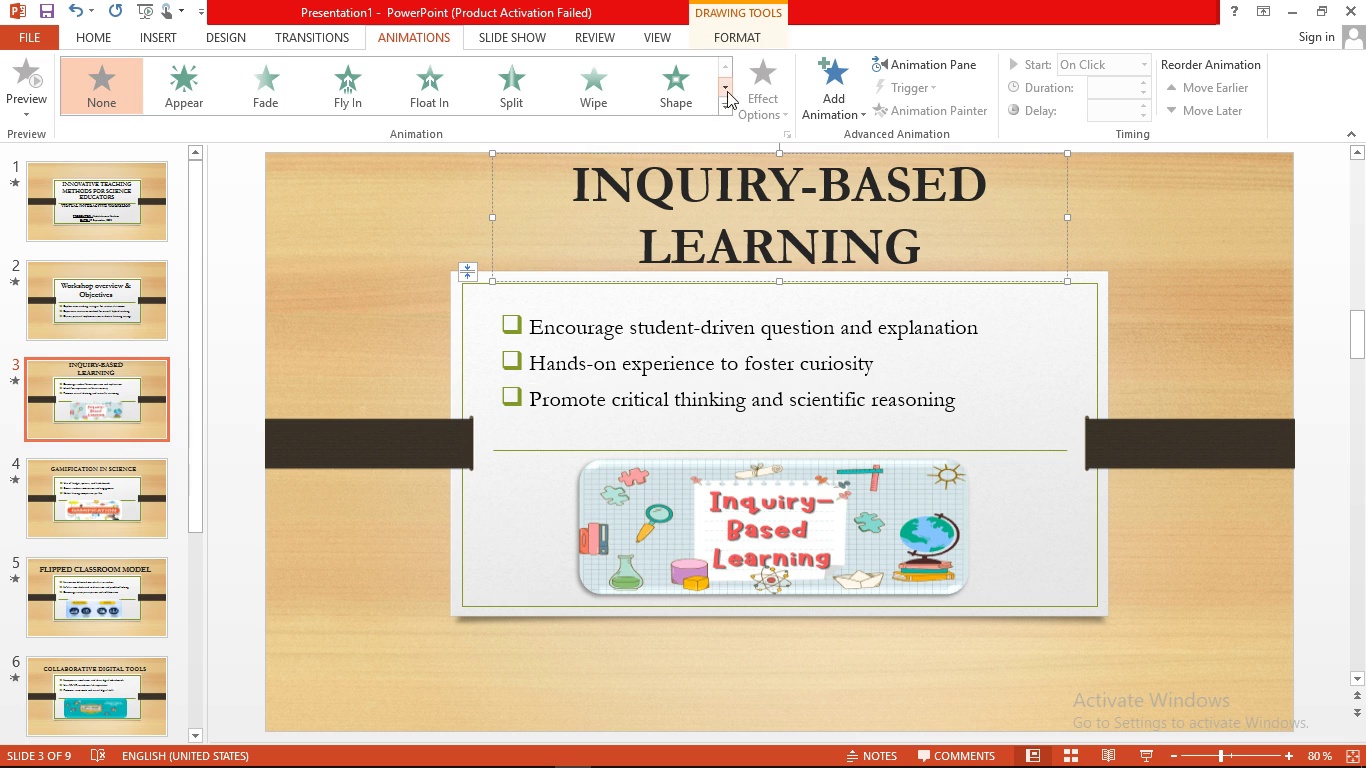 
left_click([720, 113])
 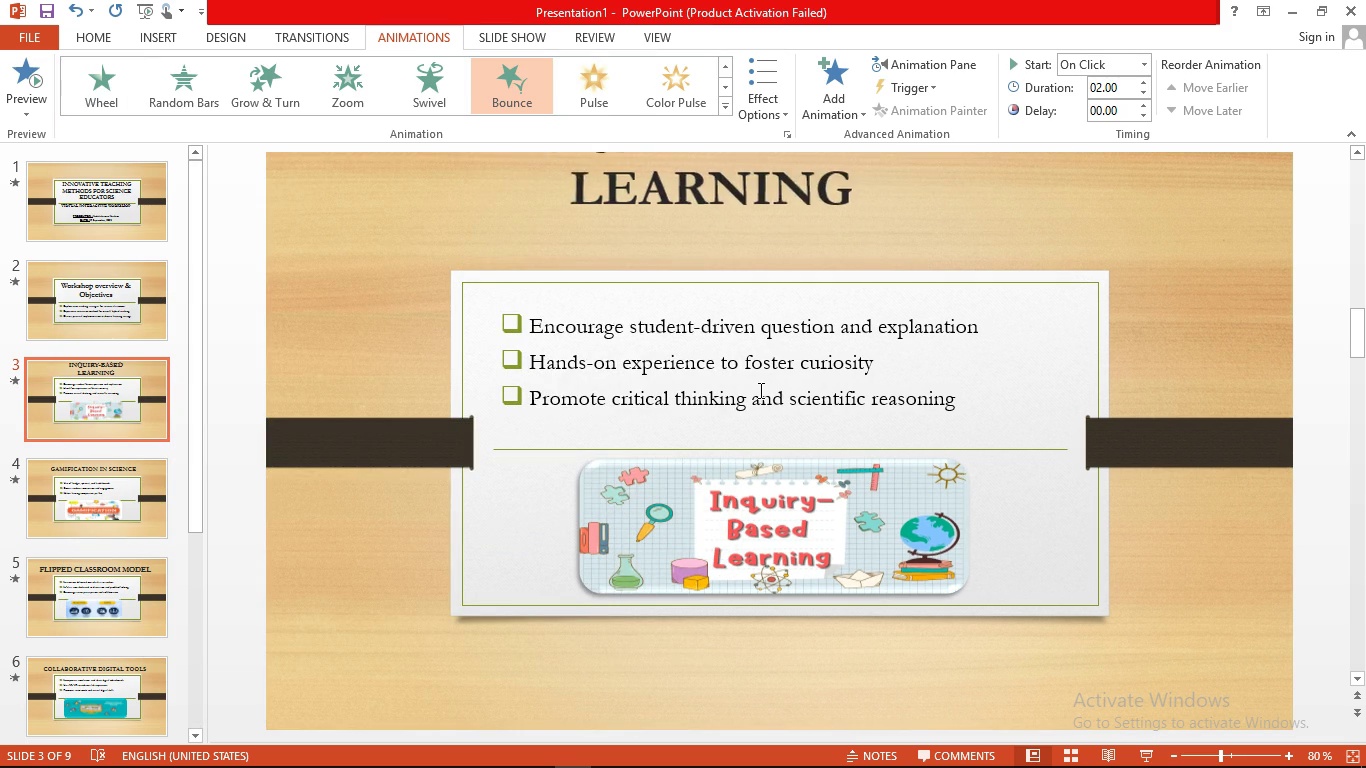 
left_click([732, 412])
 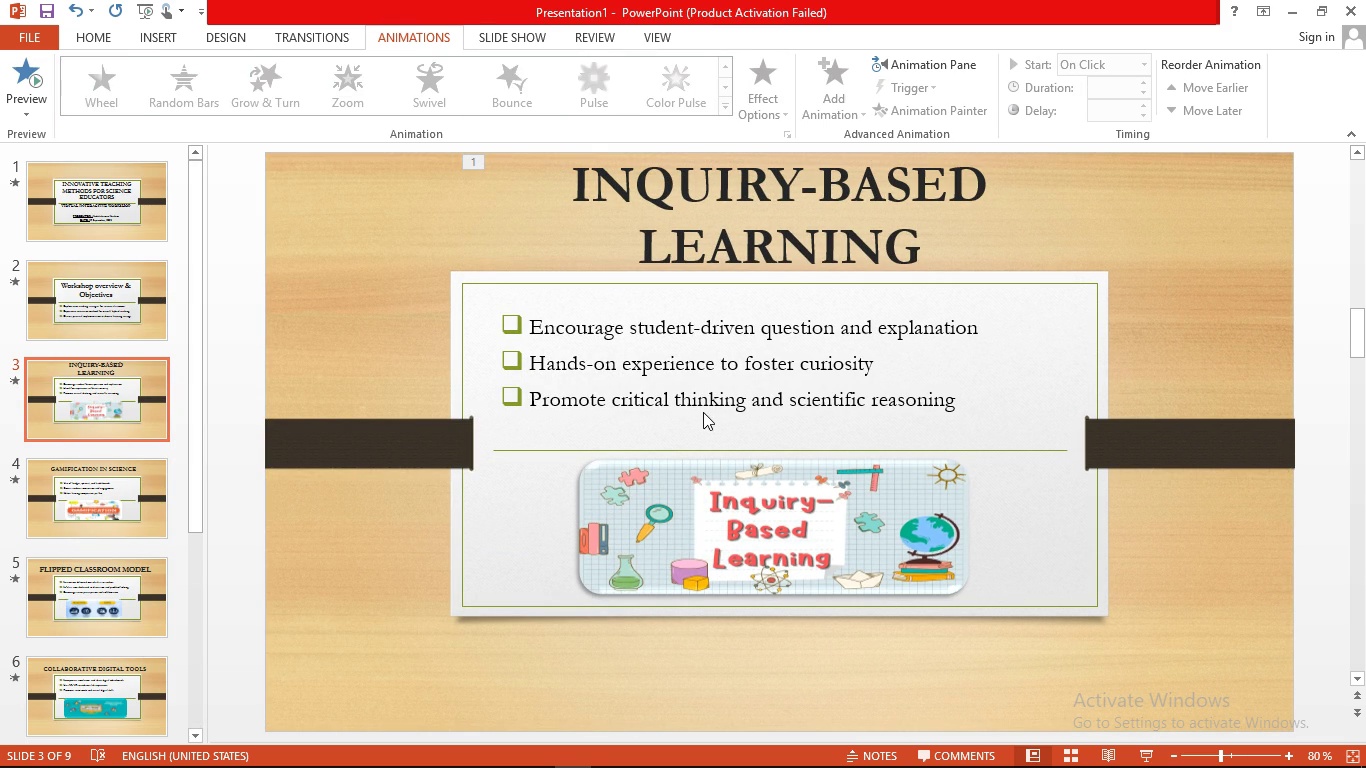 
double_click([702, 410])
 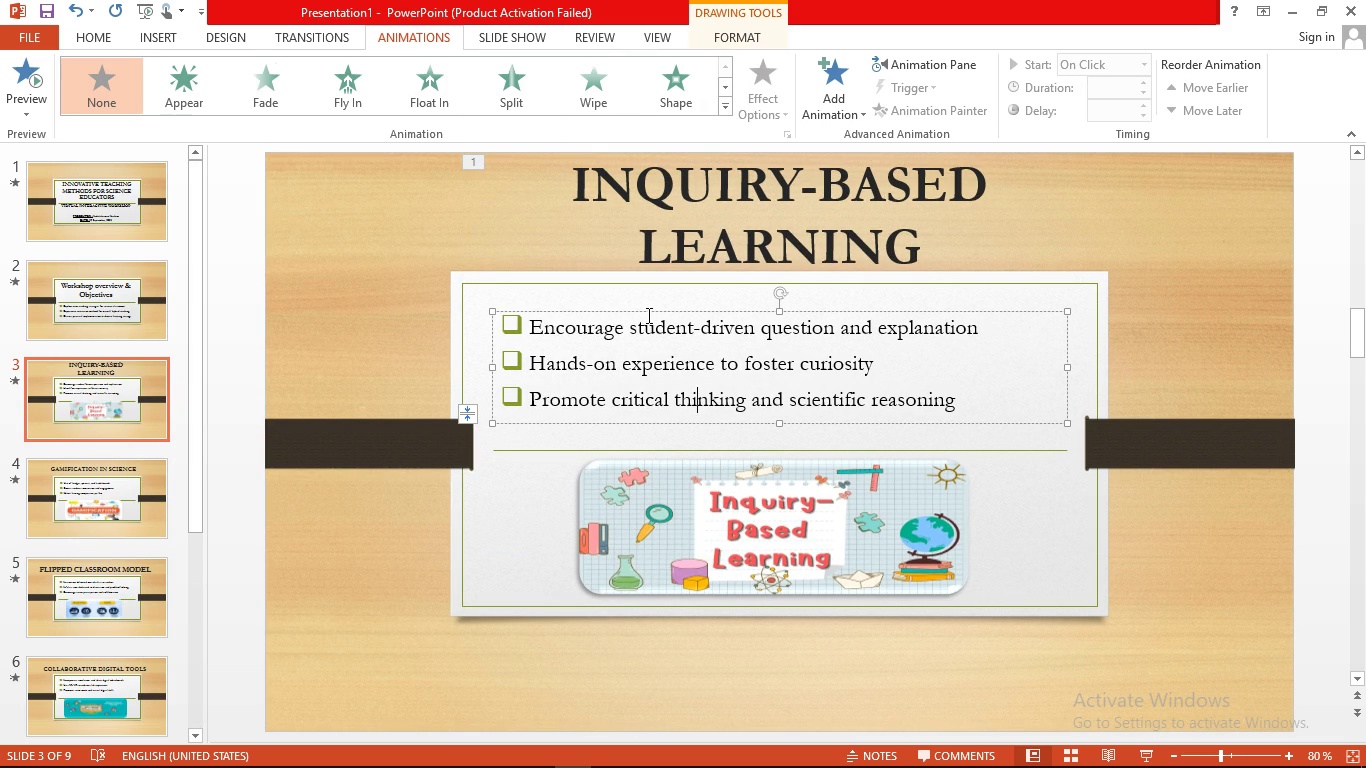 
left_click([647, 315])
 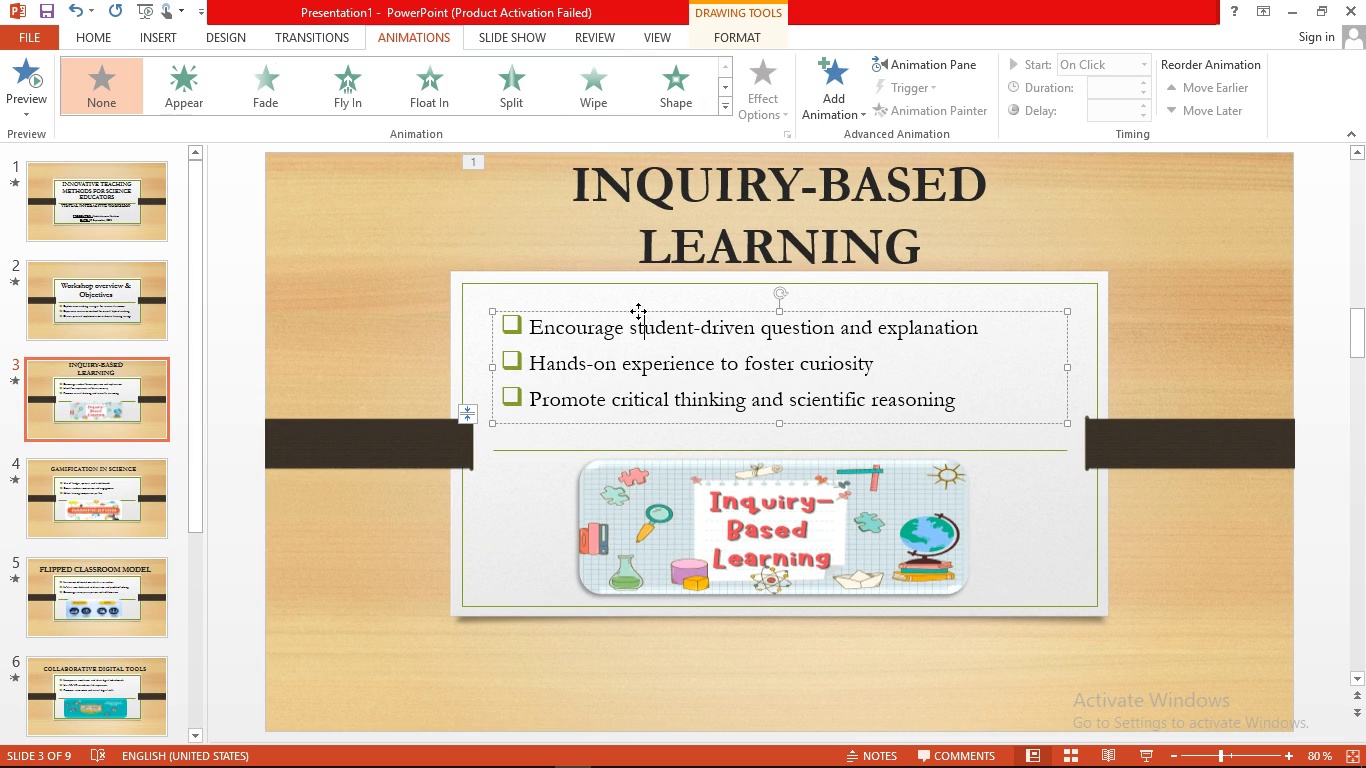 
left_click([638, 311])
 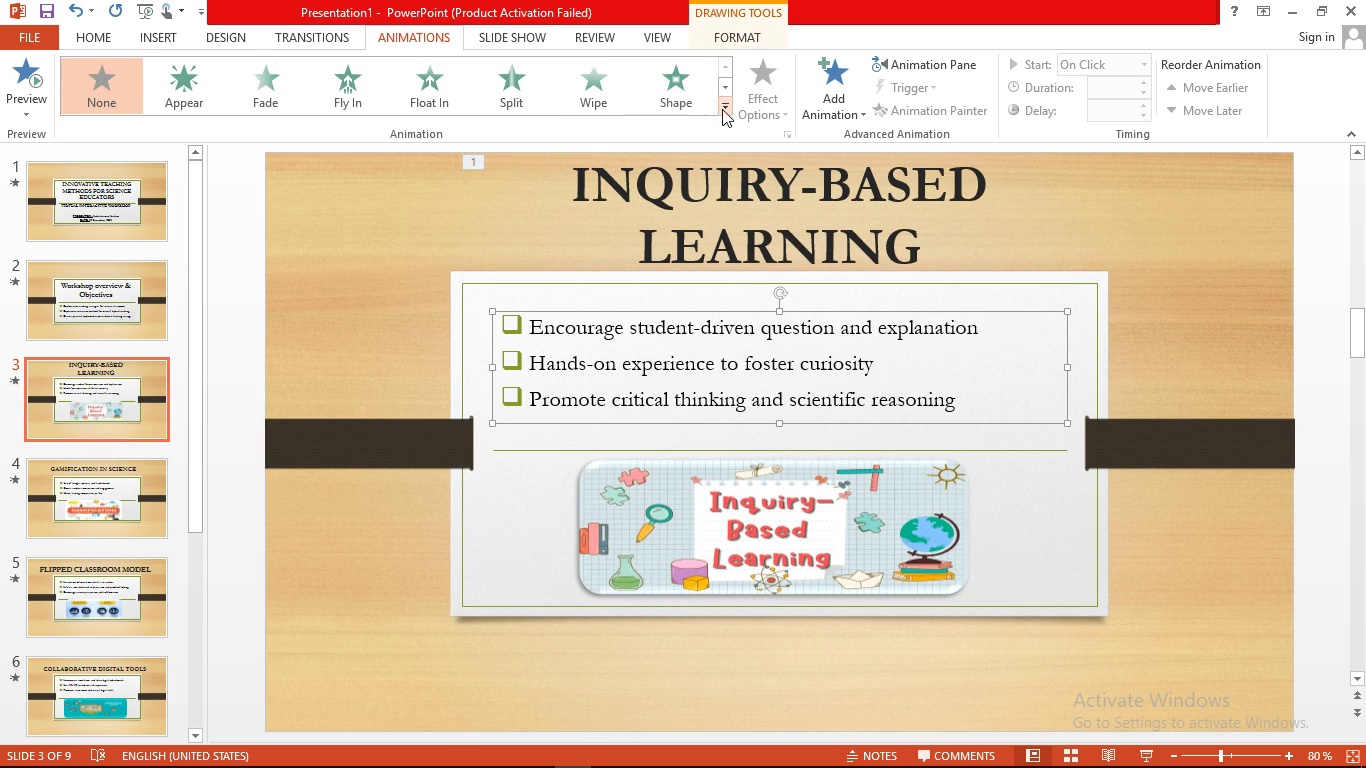 
left_click([722, 109])
 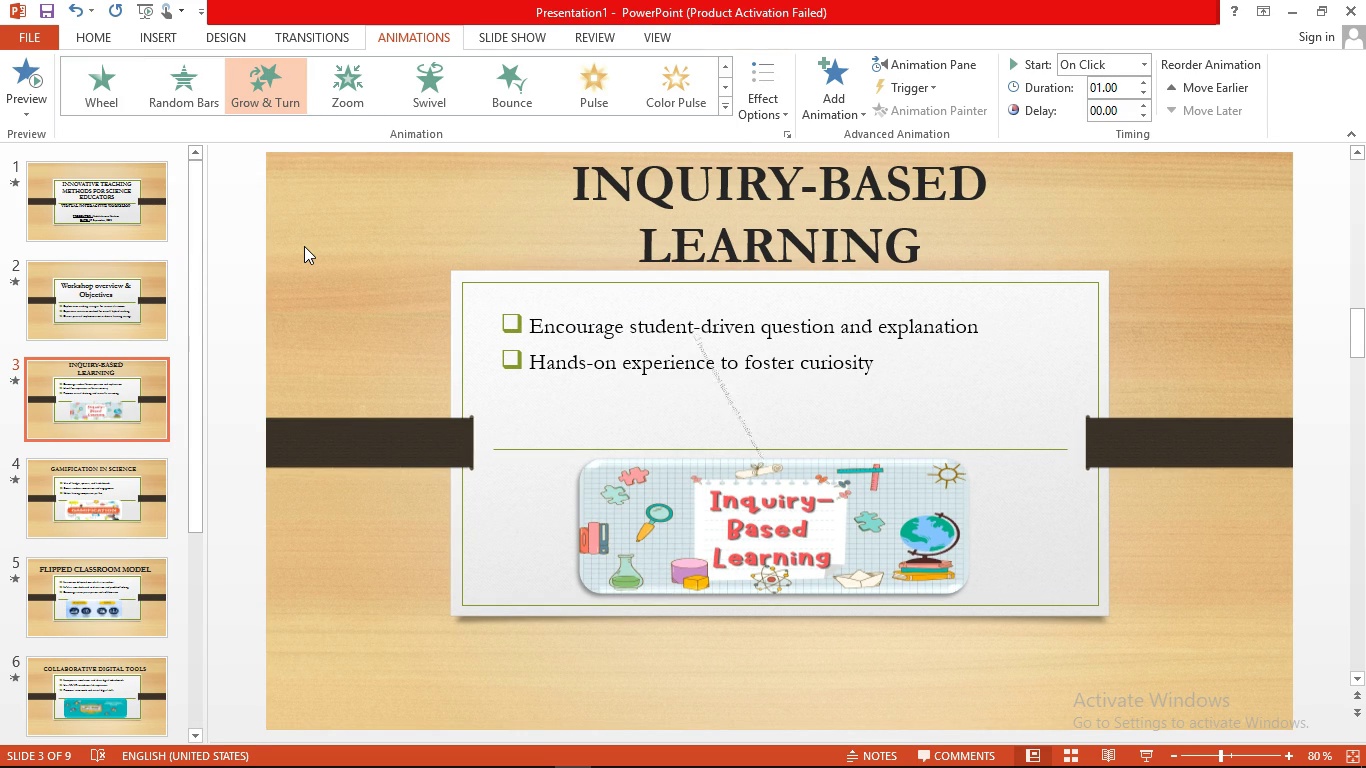 
wait(14.94)
 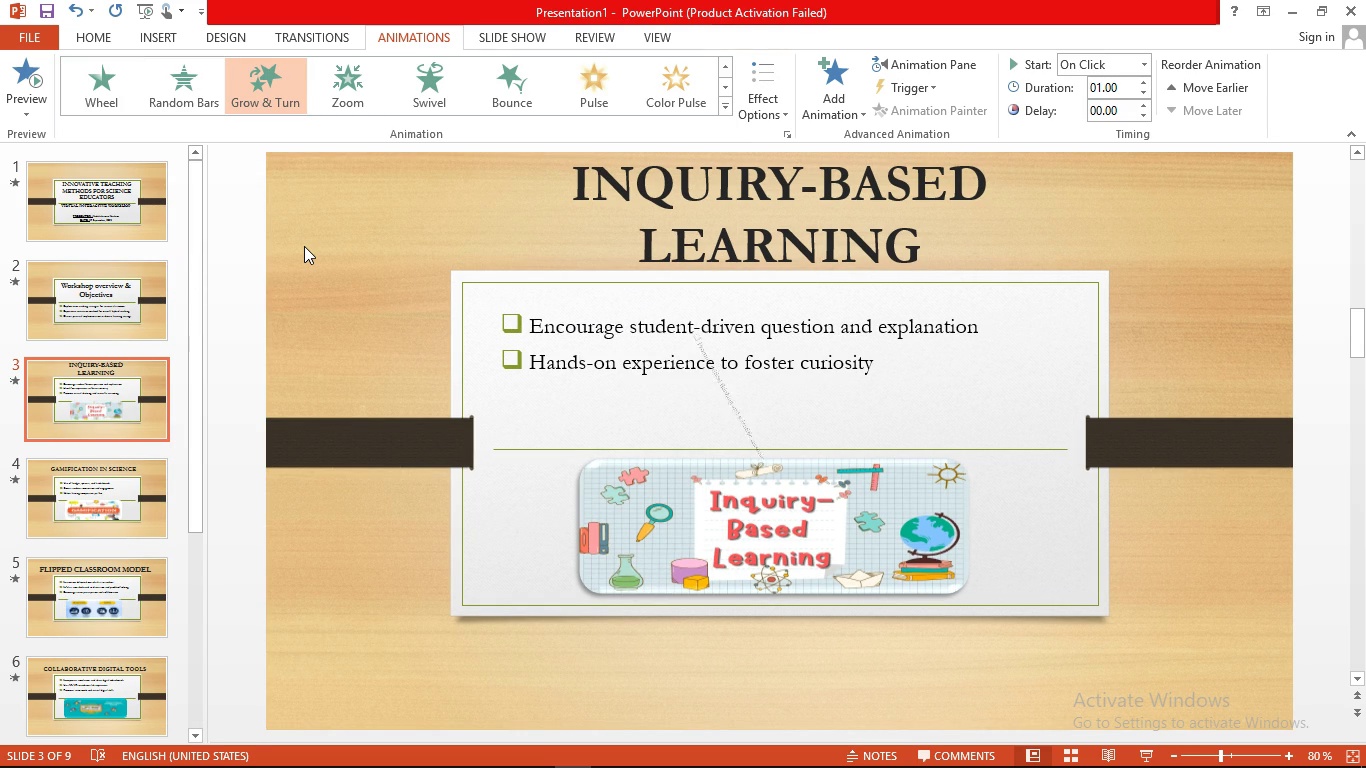 
left_click([748, 549])
 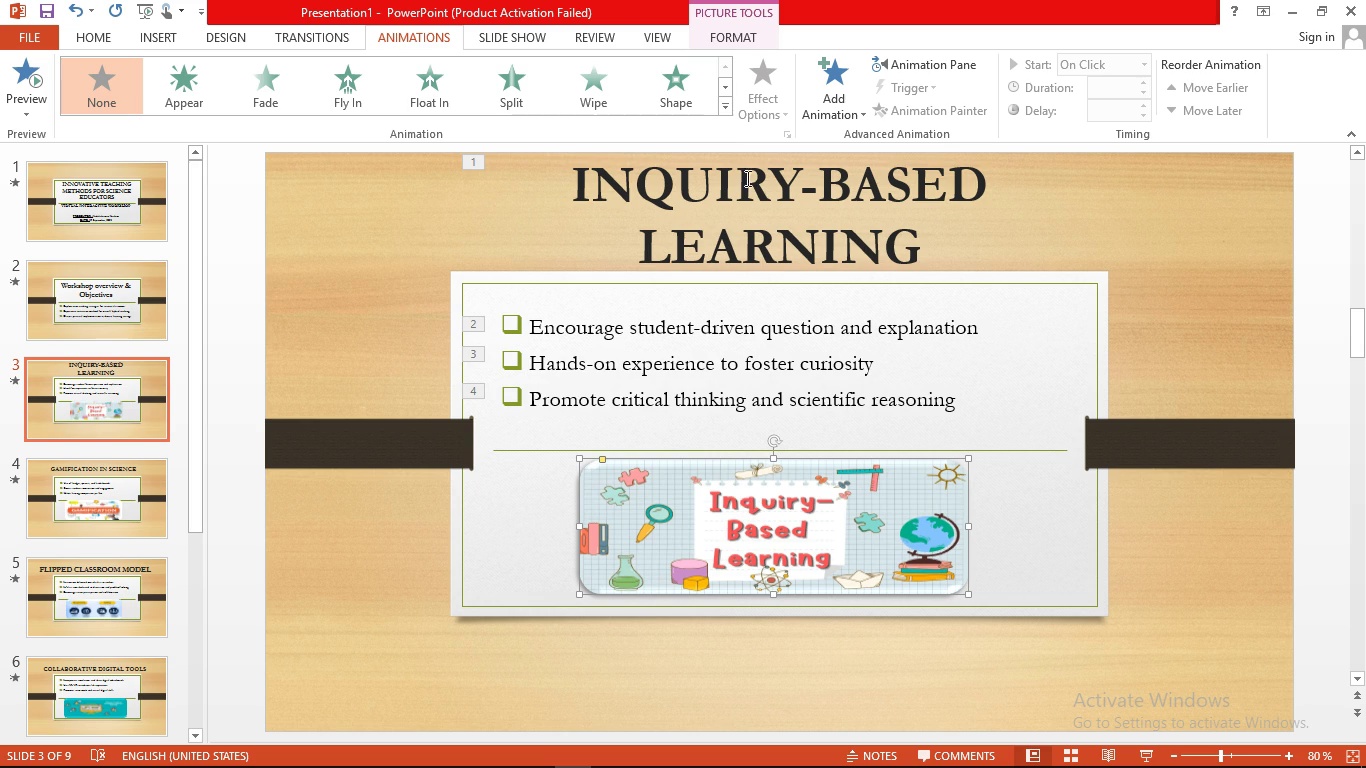 
mouse_move([708, 117])
 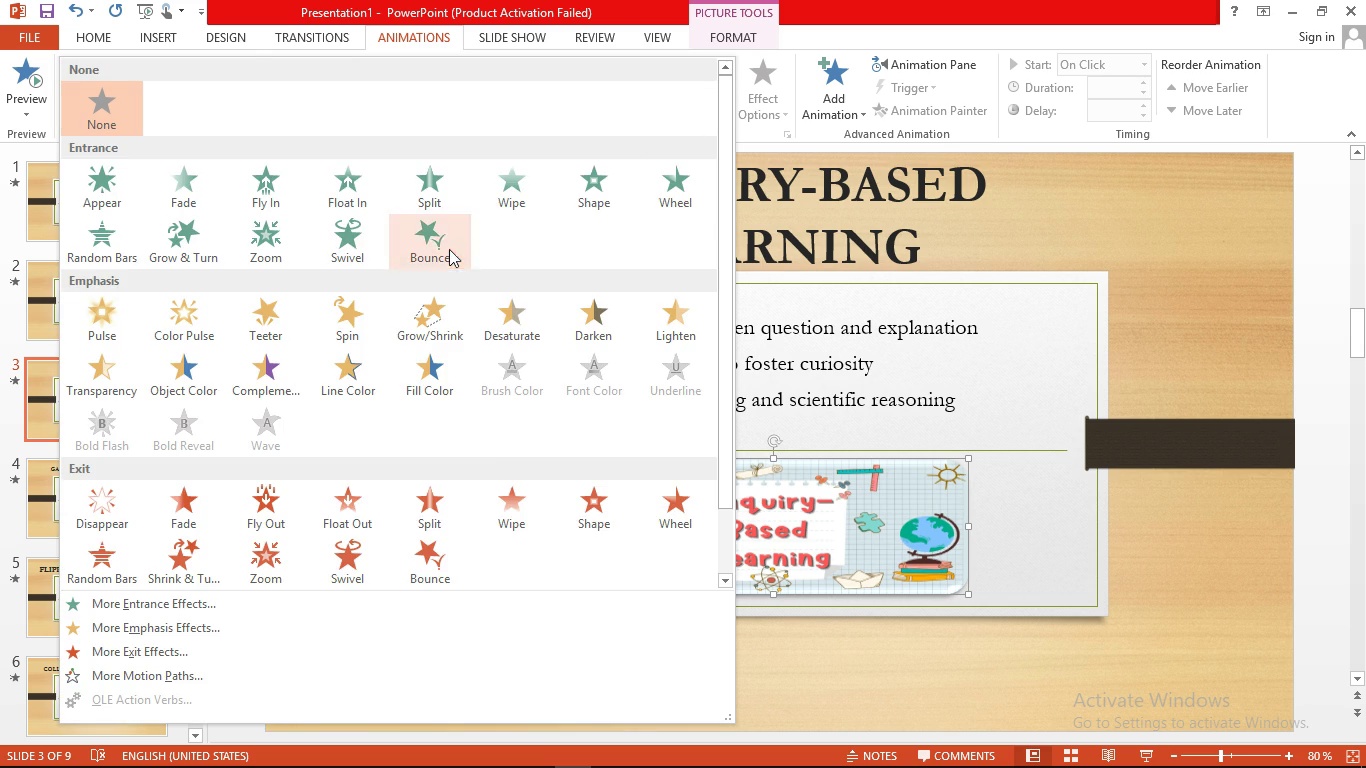 
left_click([449, 249])
 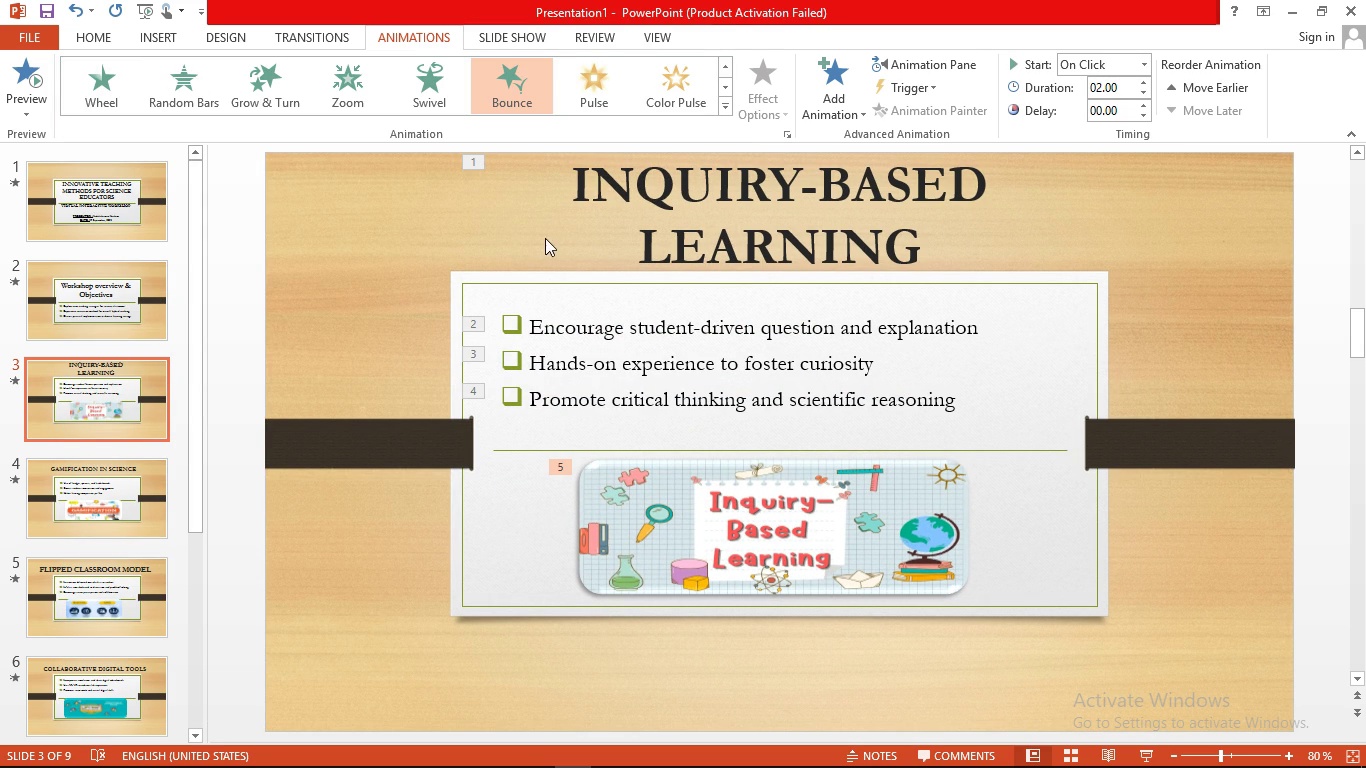 
wait(7.81)
 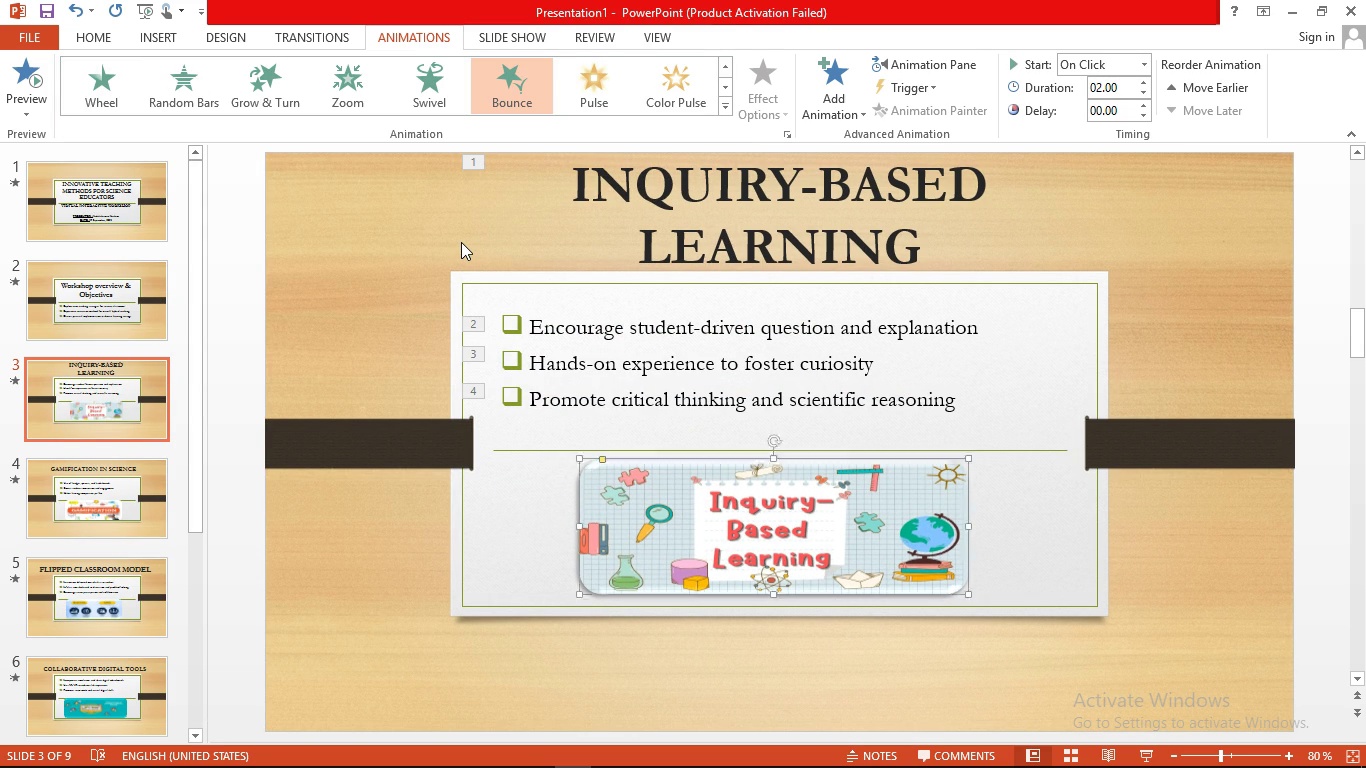 
left_click([117, 503])
 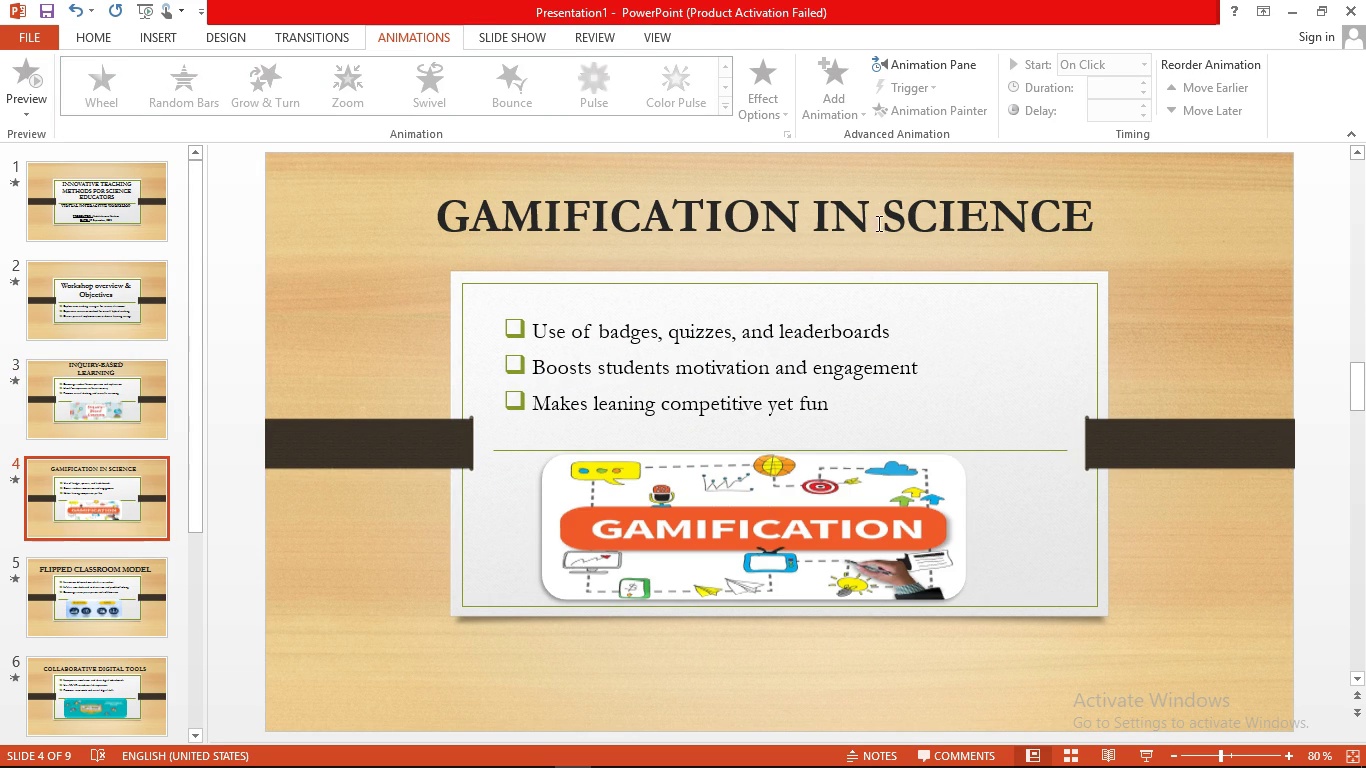 
left_click([881, 210])
 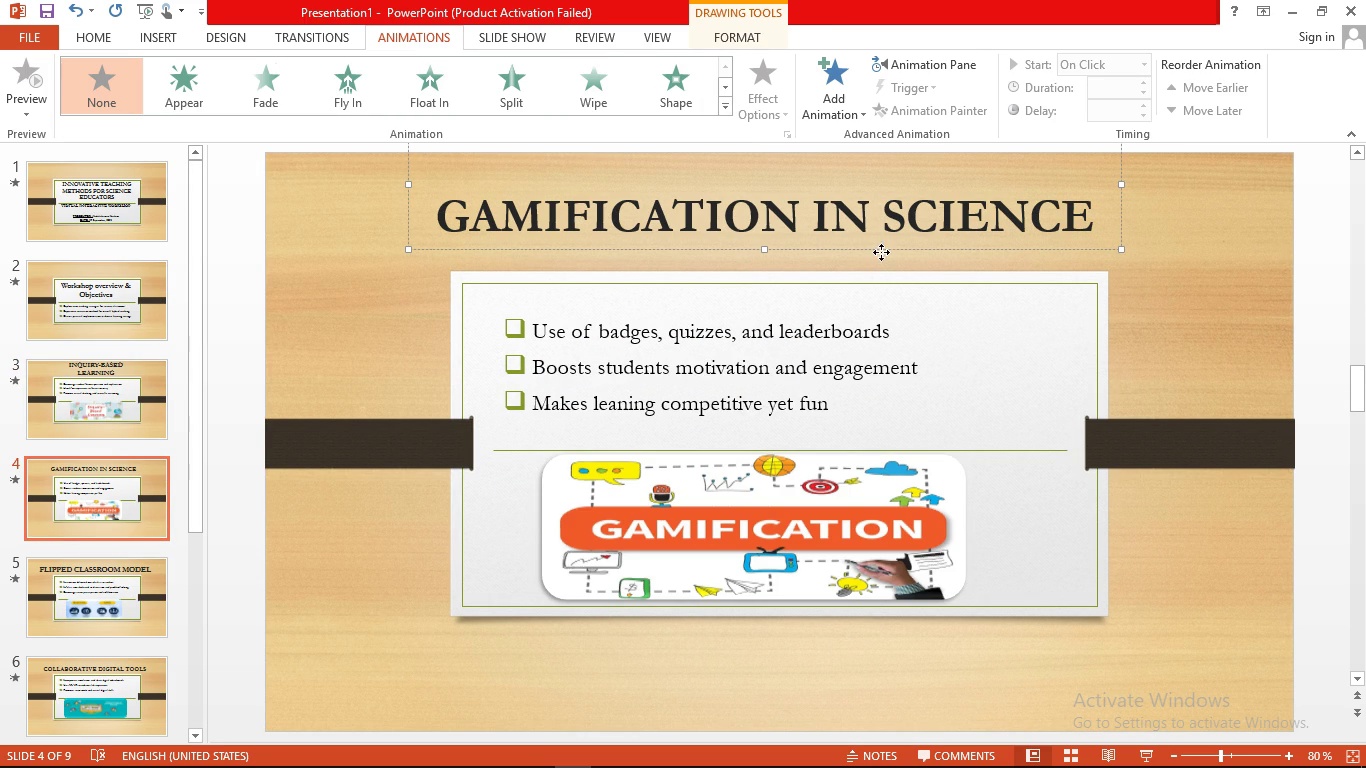 
left_click([881, 252])
 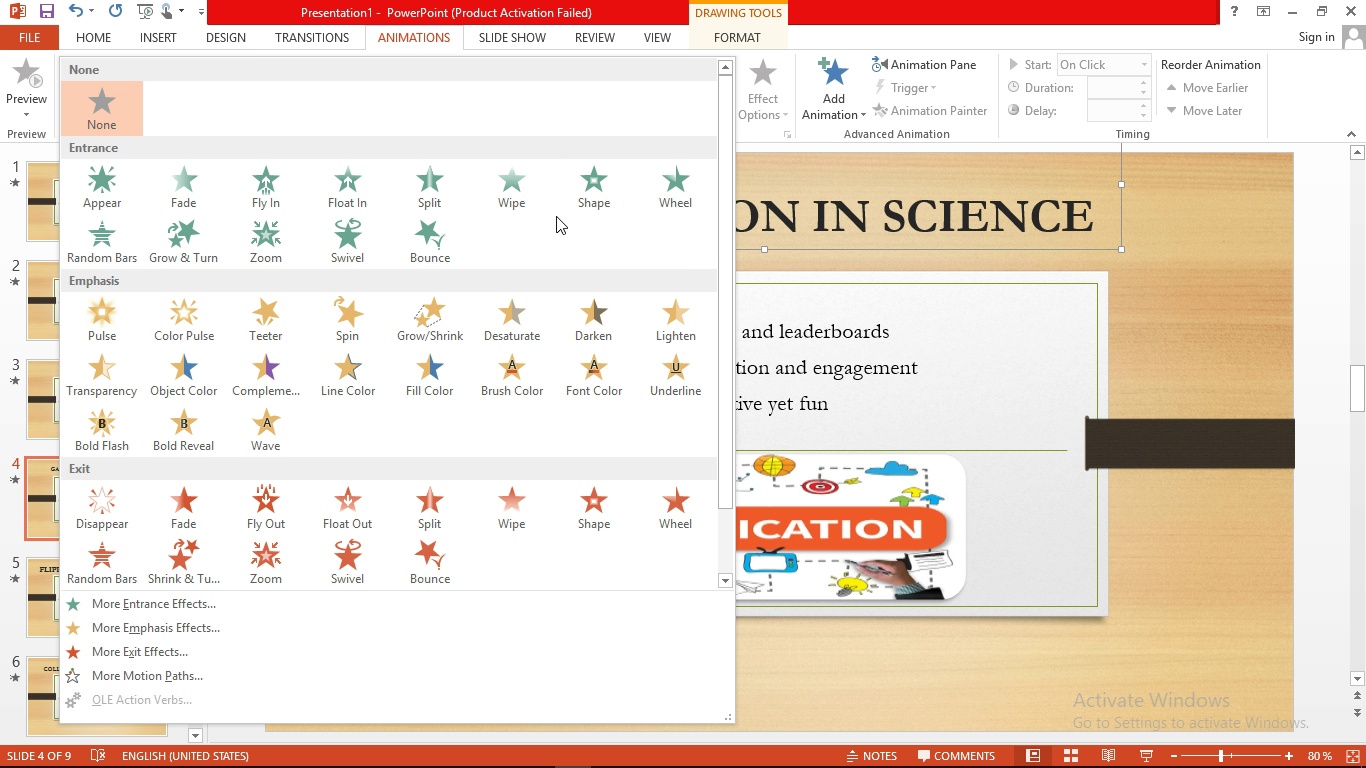 
wait(31.94)
 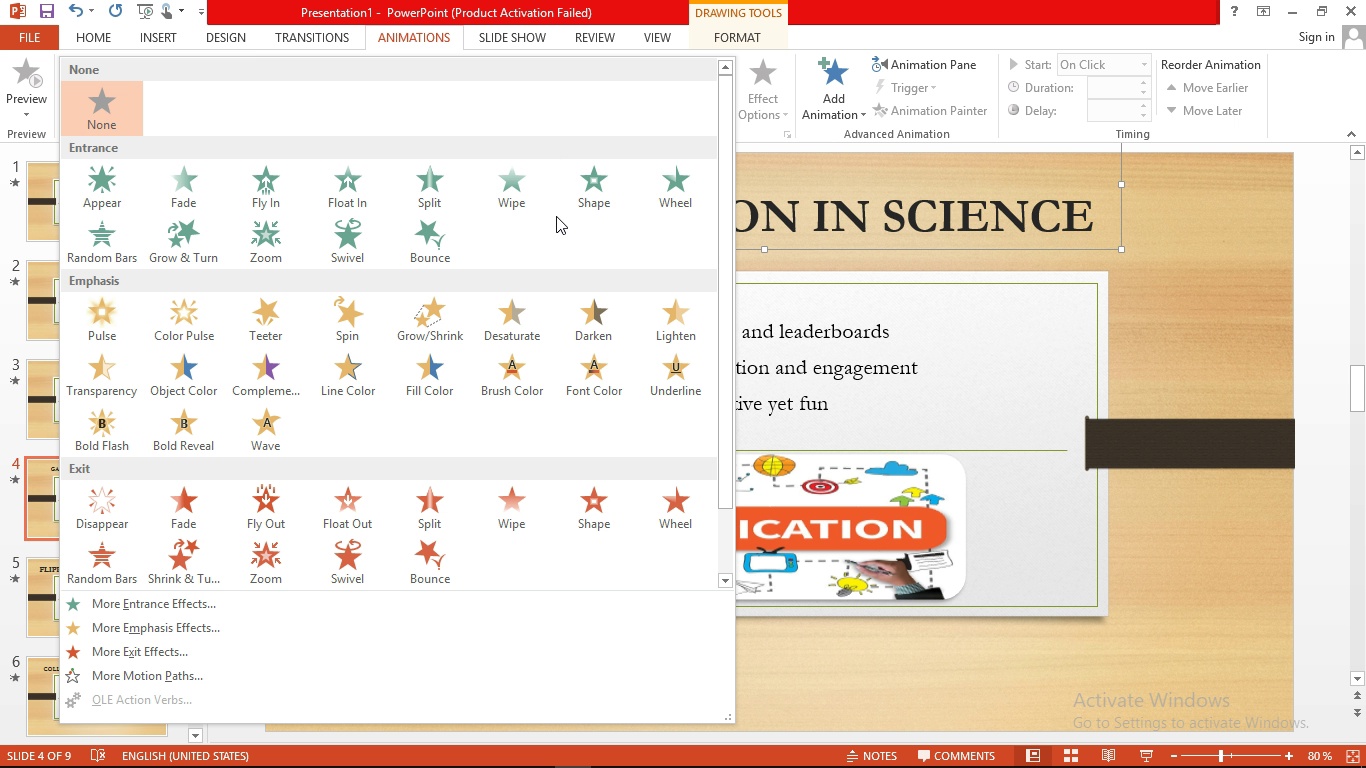 
left_click([425, 215])
 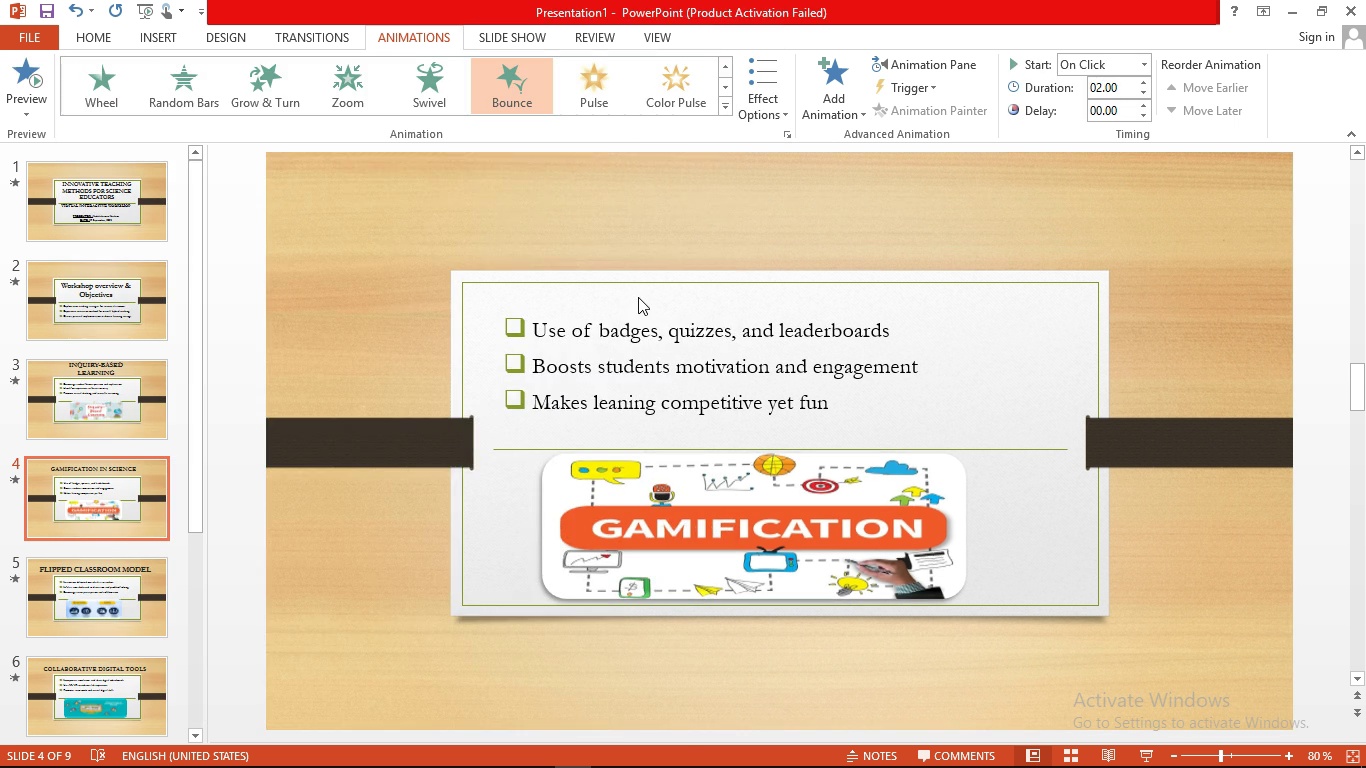 
mouse_move([642, 320])
 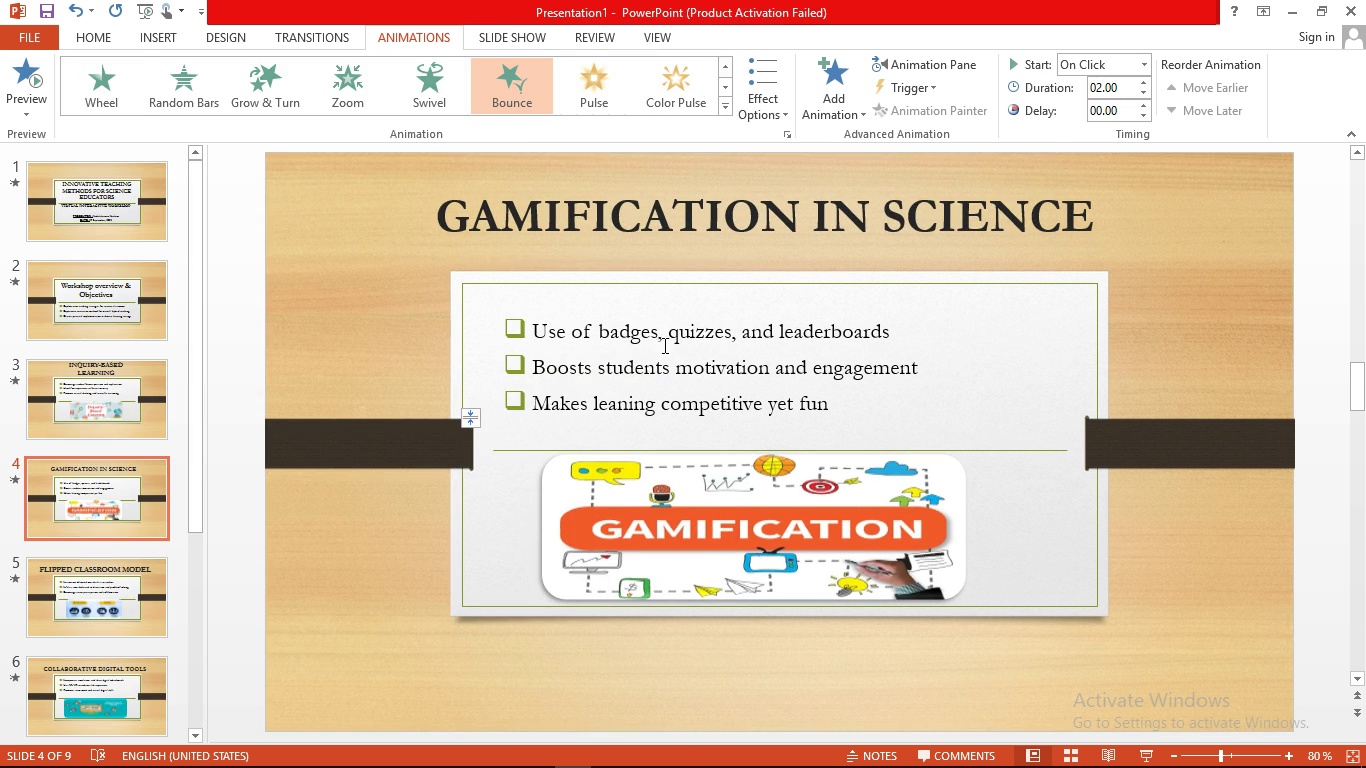 
left_click([663, 345])
 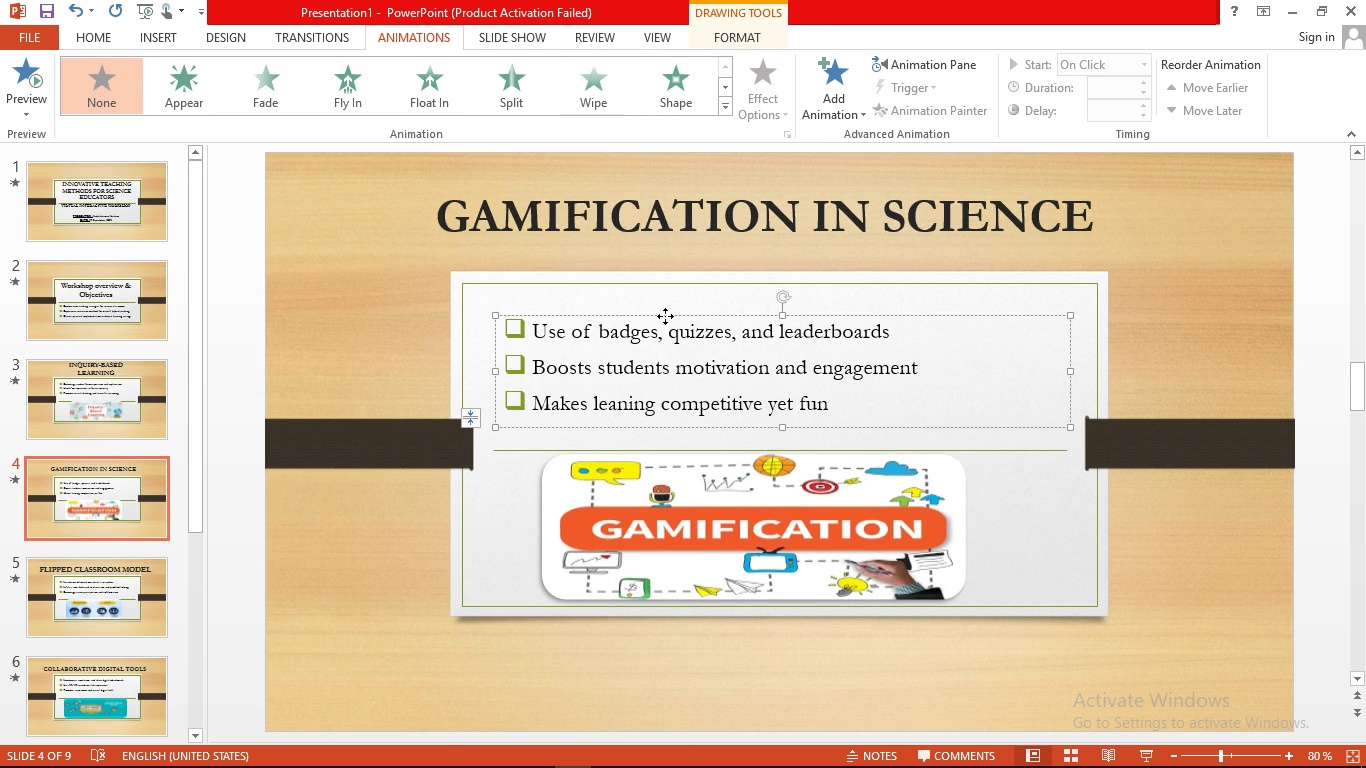 
left_click([665, 316])
 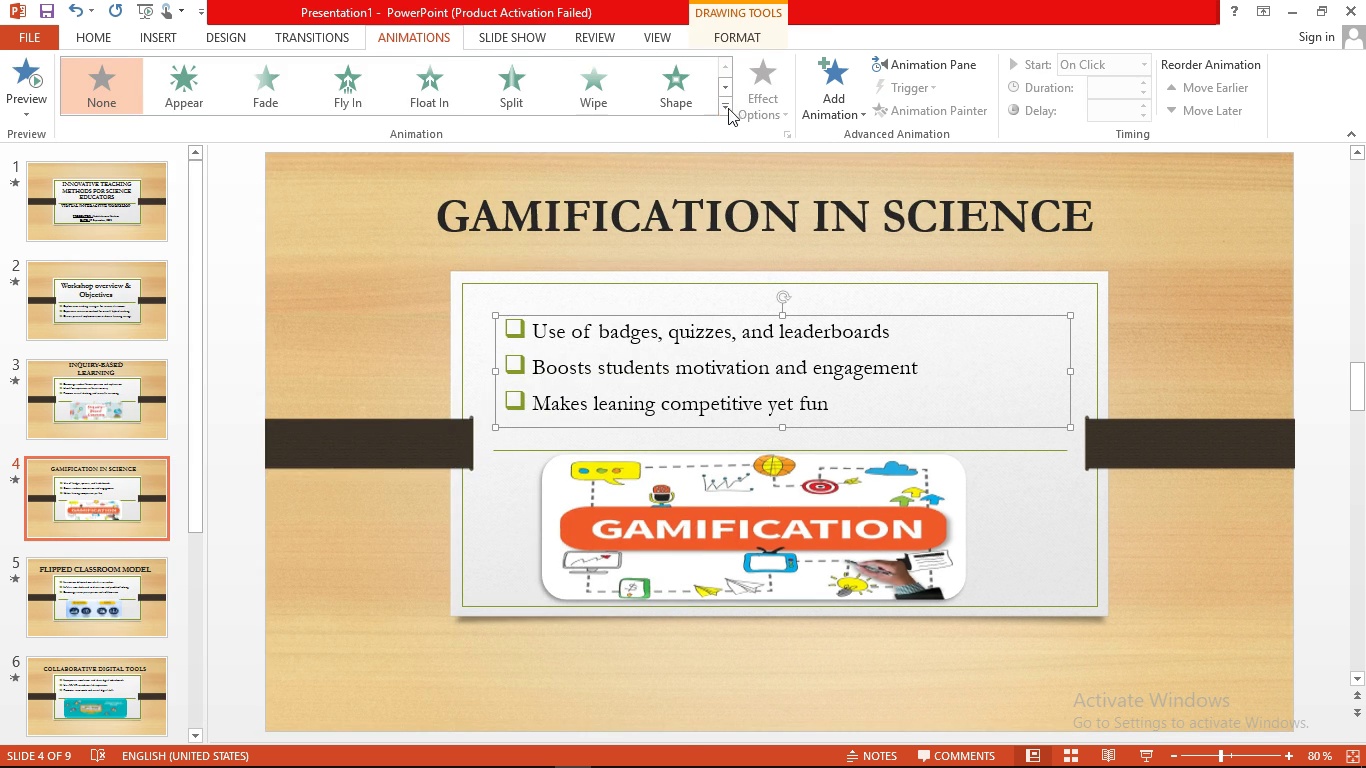 
left_click([729, 111])
 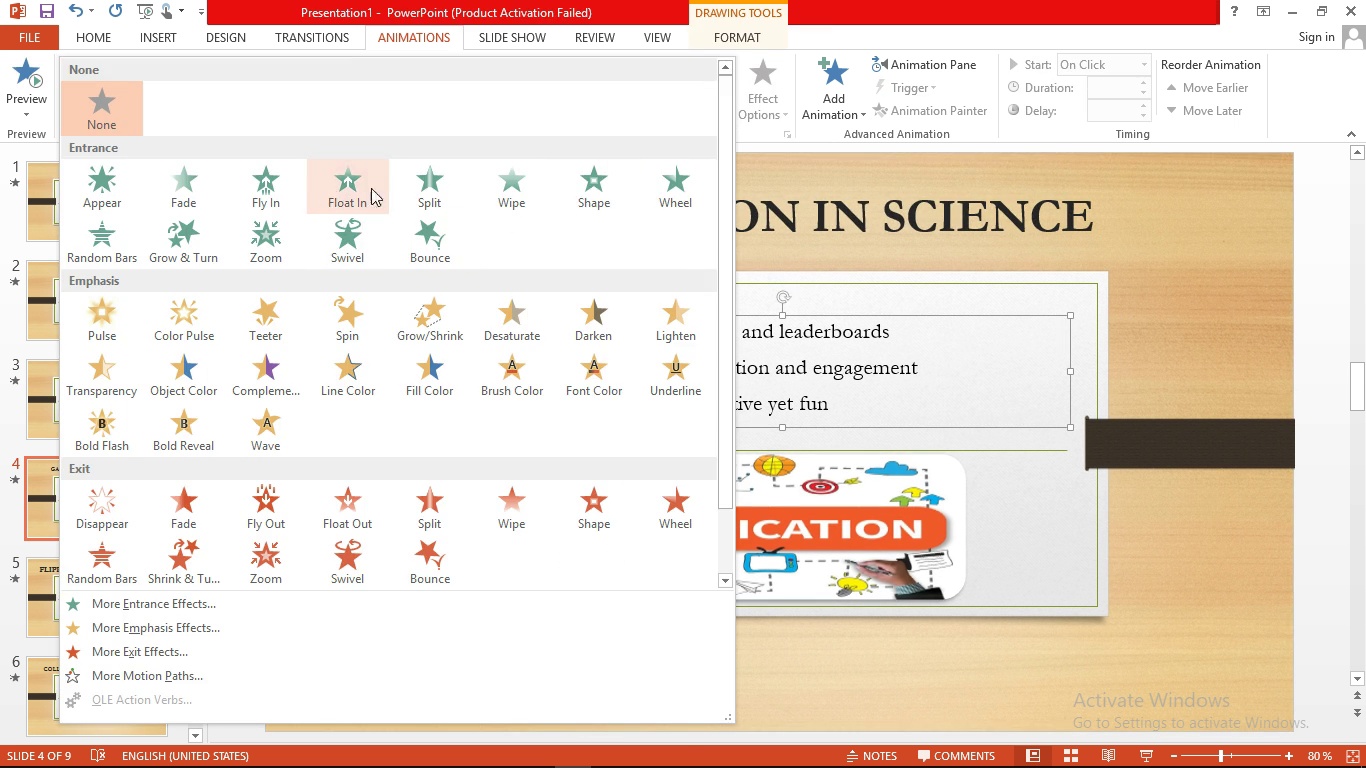 
left_click([387, 188])
 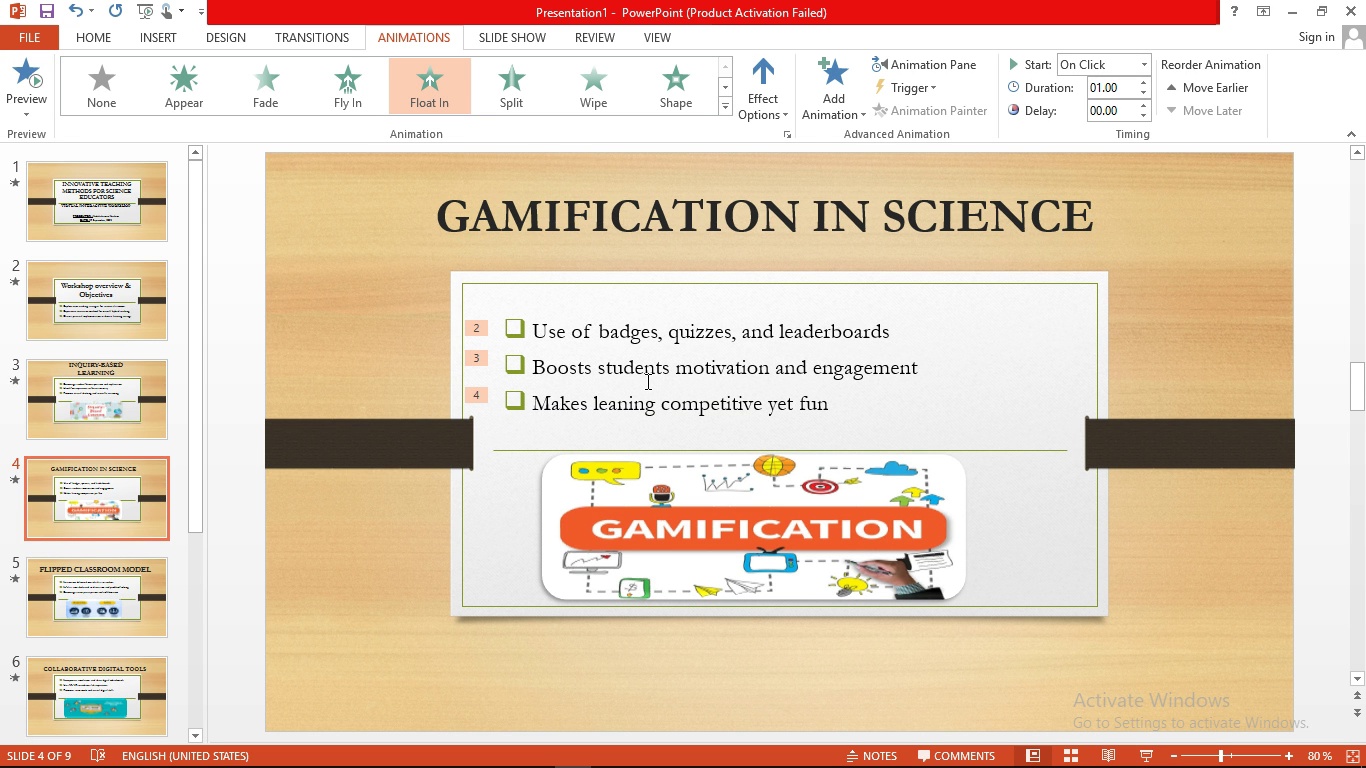 
wait(23.25)
 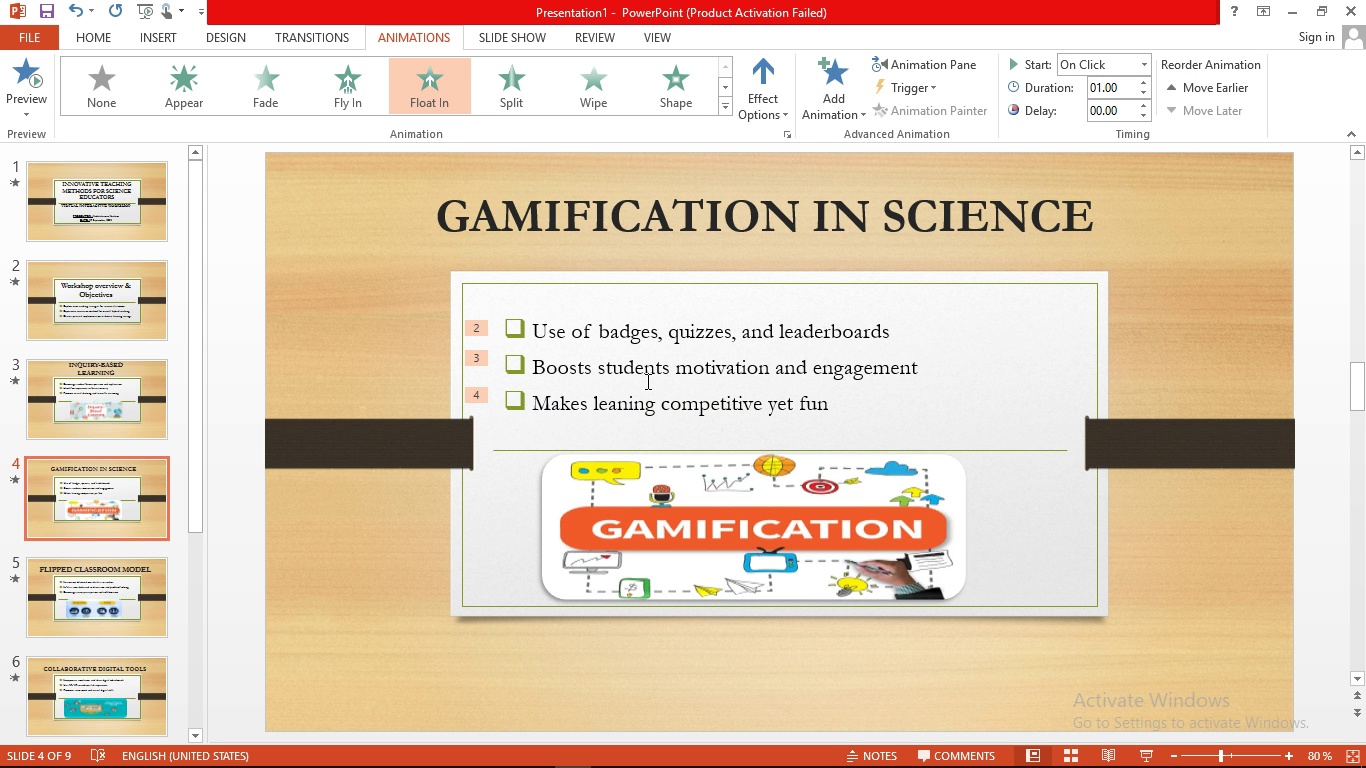 
left_click([687, 565])
 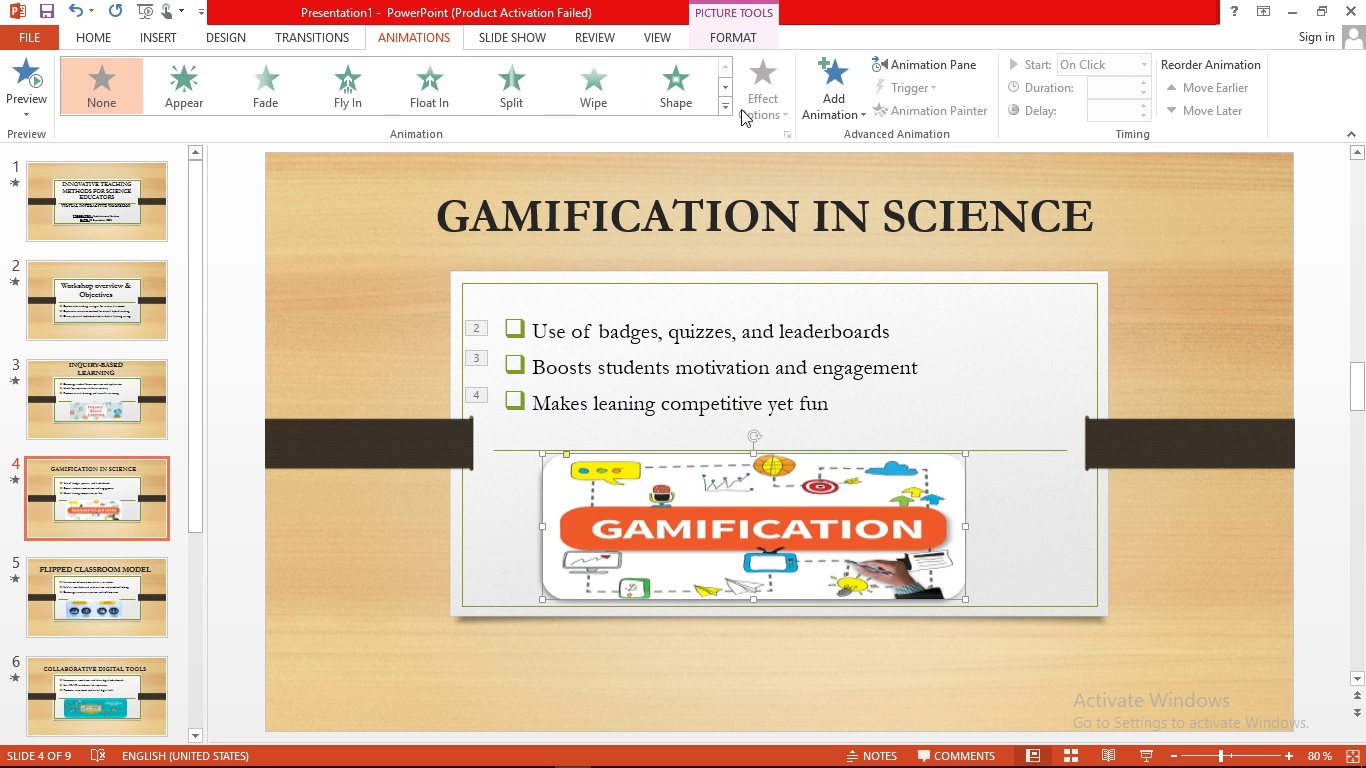 
left_click([726, 107])
 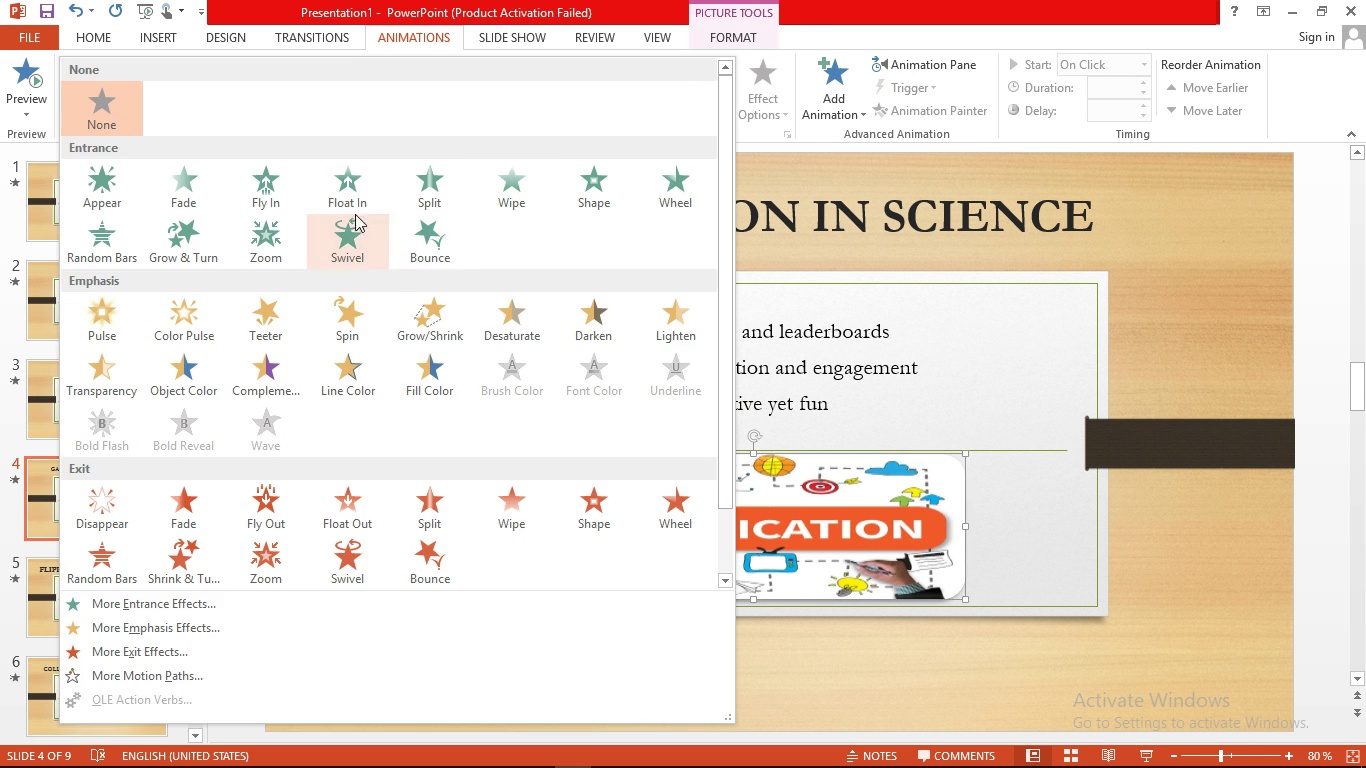 
left_click([354, 205])
 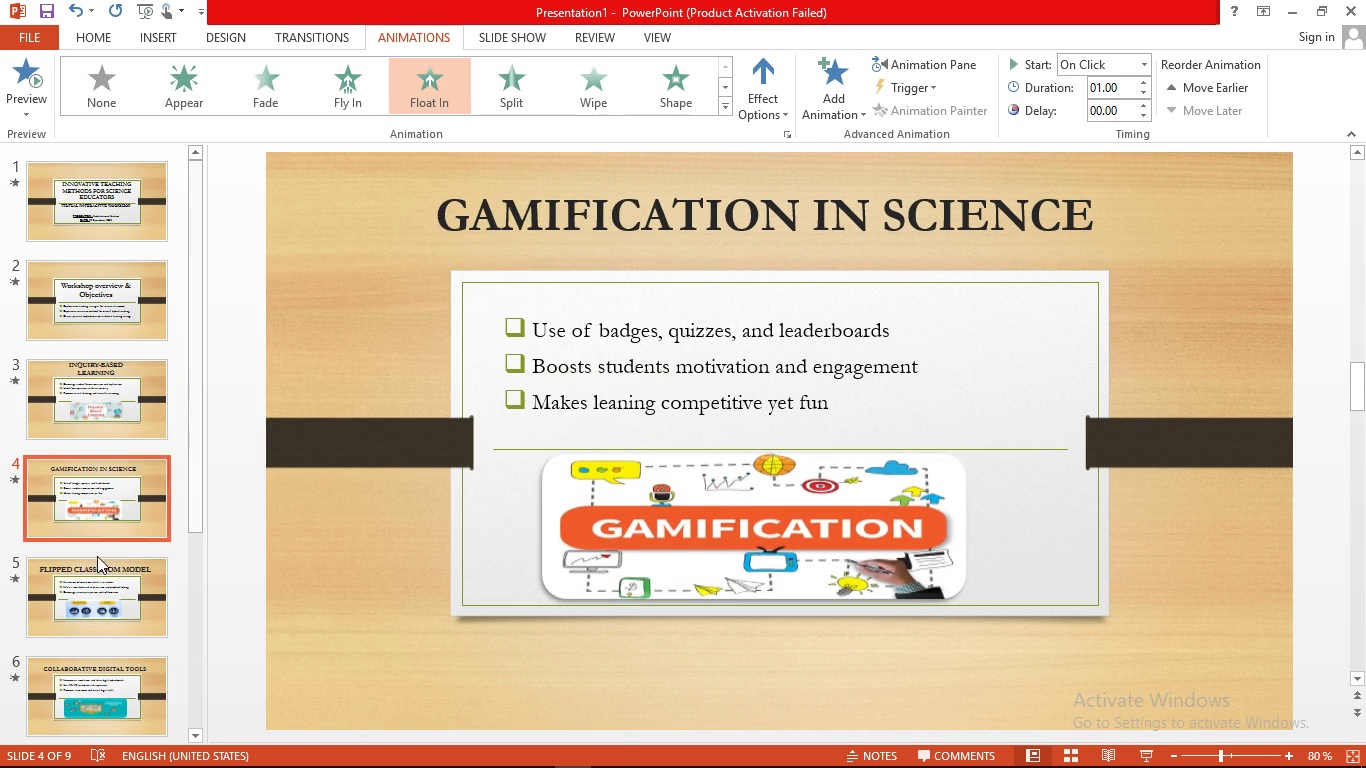 
left_click([120, 617])
 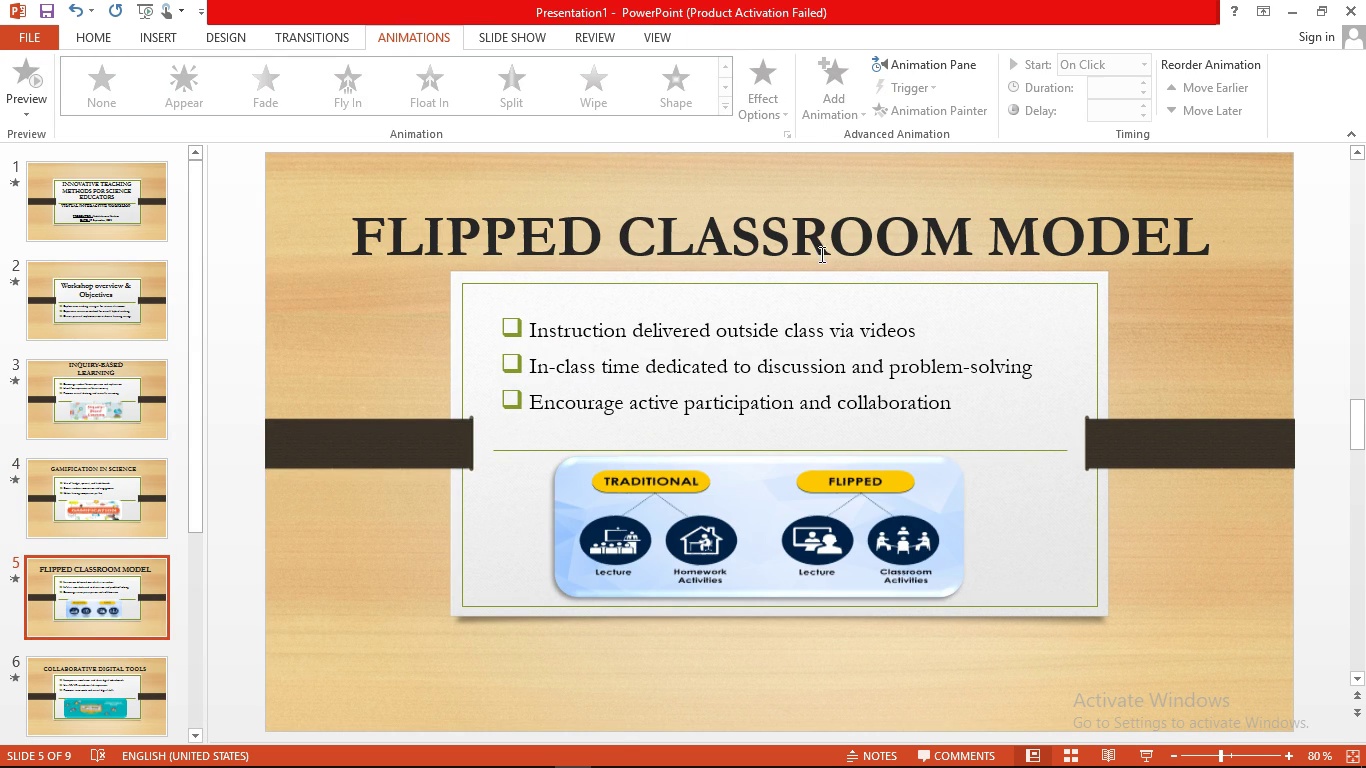 
left_click([823, 251])
 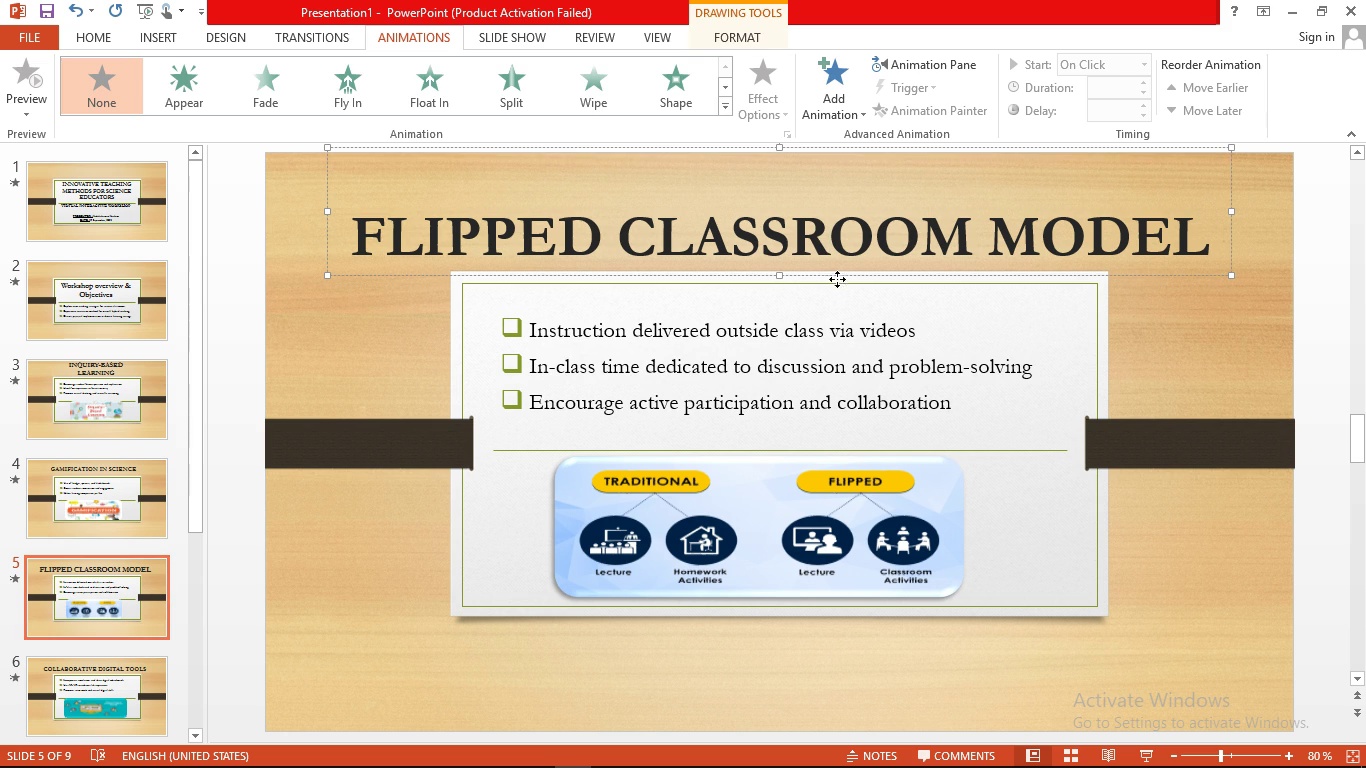 
left_click([837, 279])
 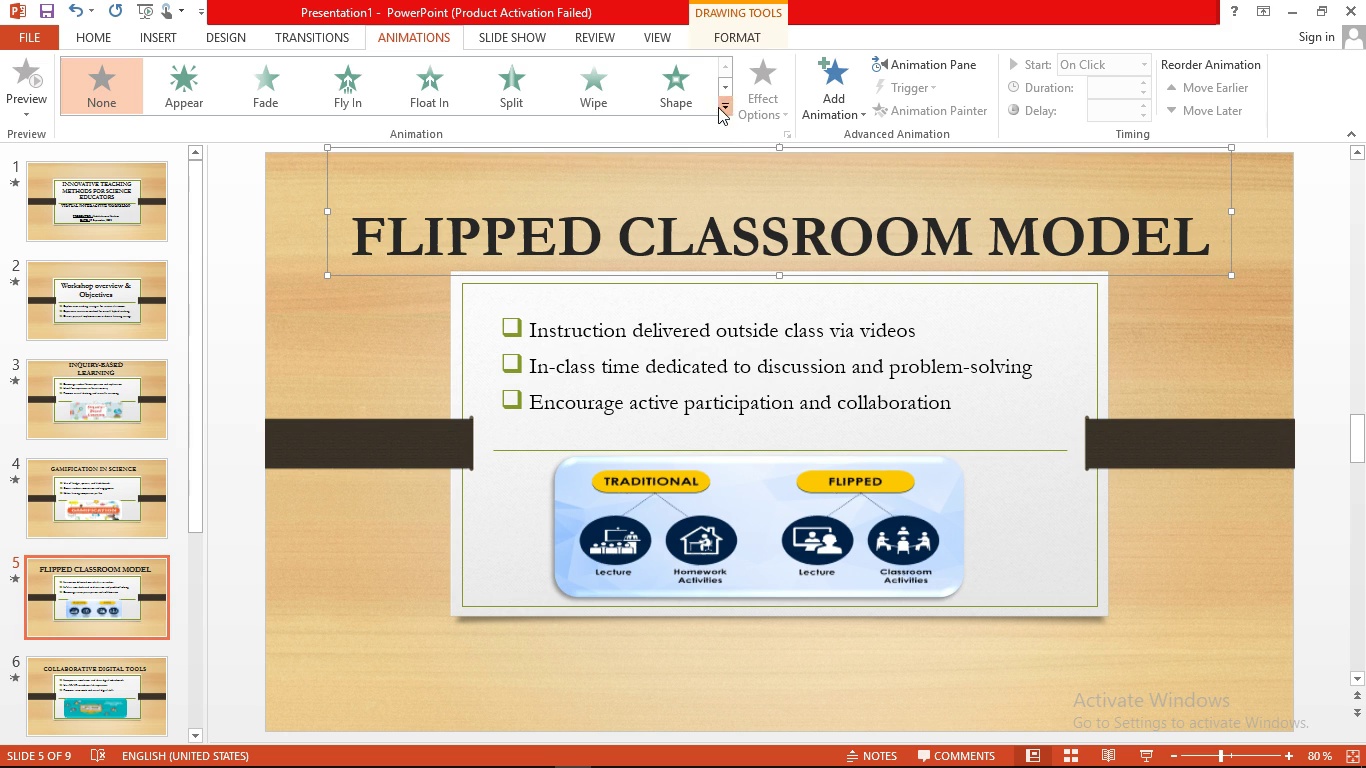 
left_click([718, 107])
 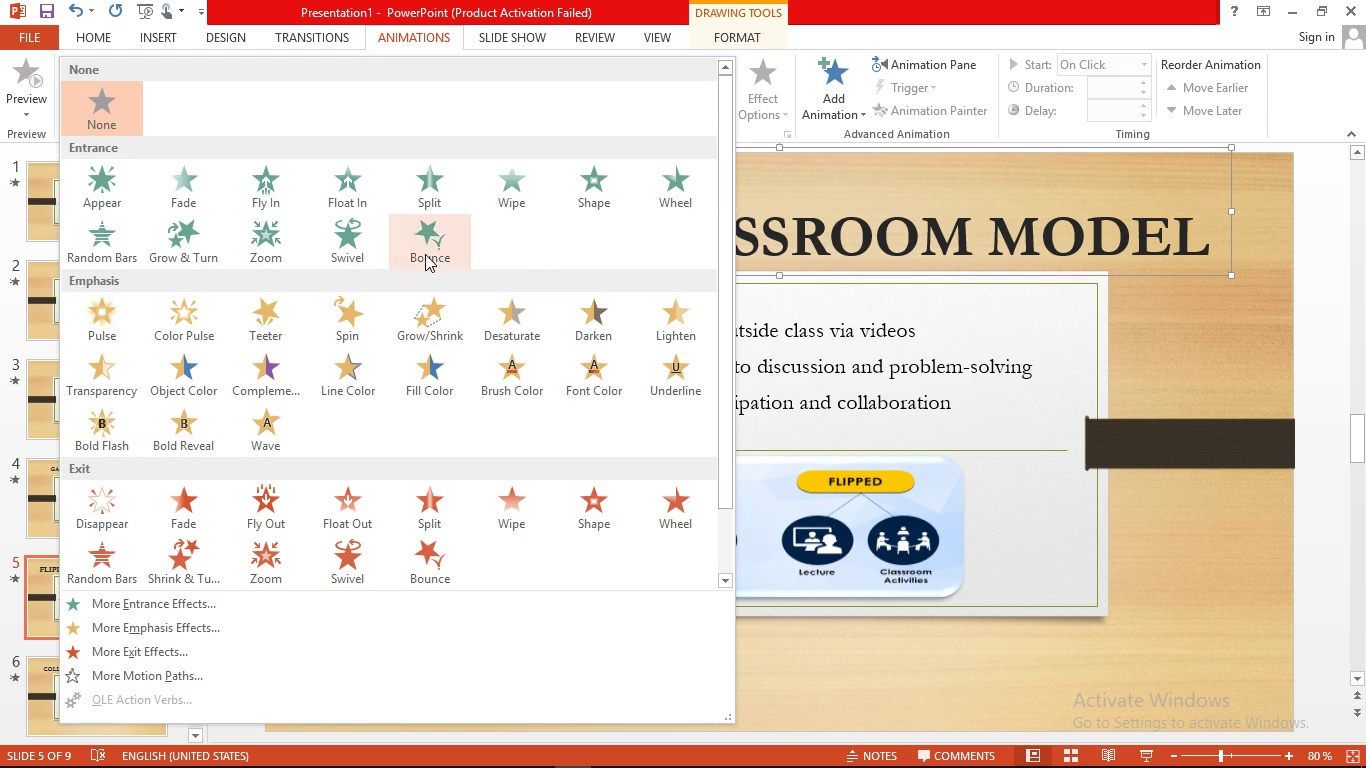 
left_click([416, 248])
 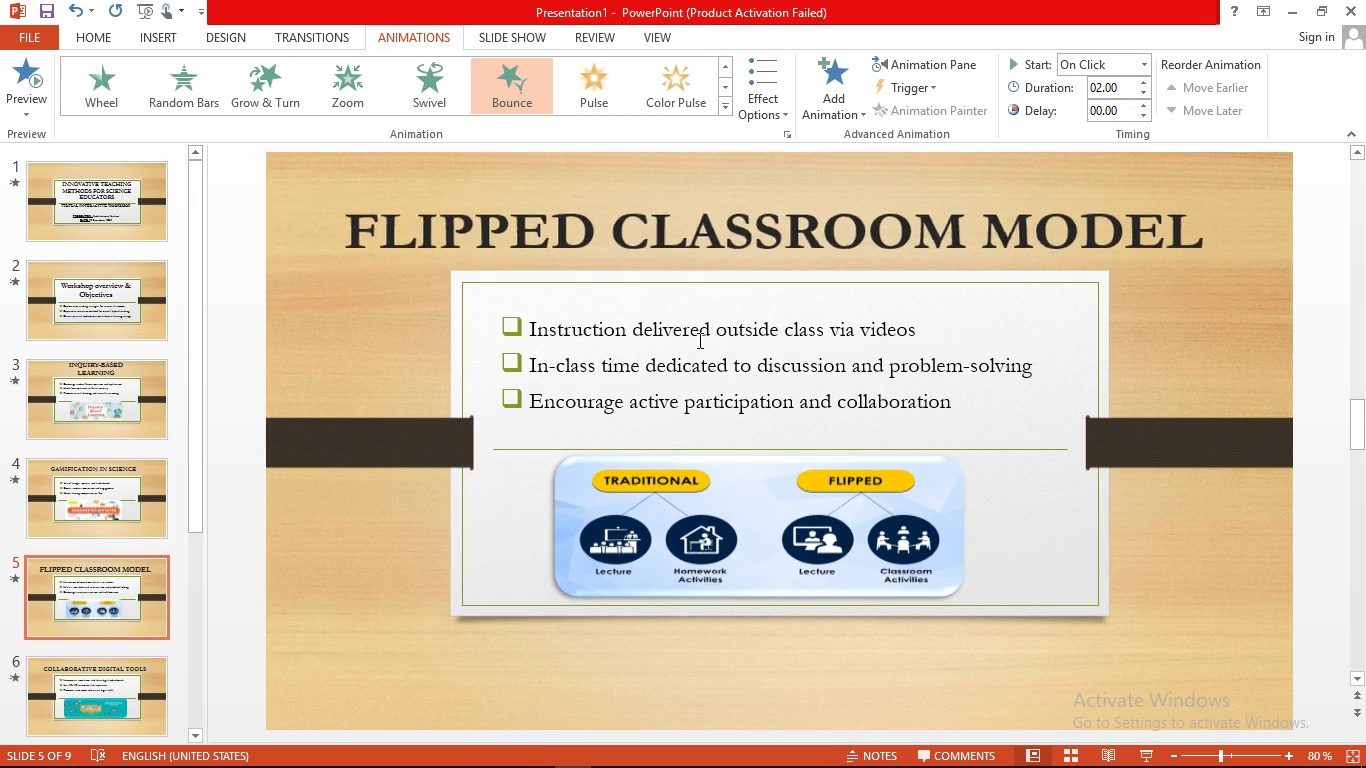 
left_click([740, 338])
 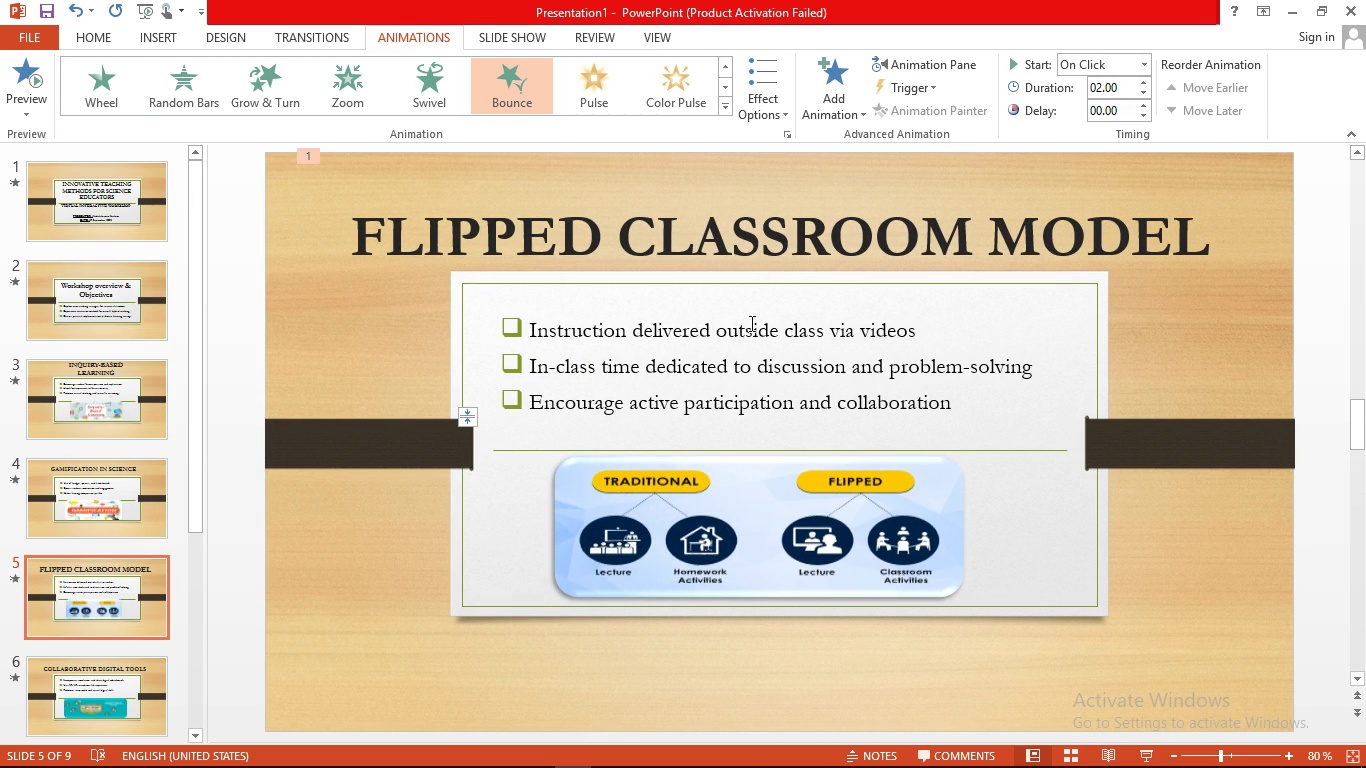 
left_click([750, 323])
 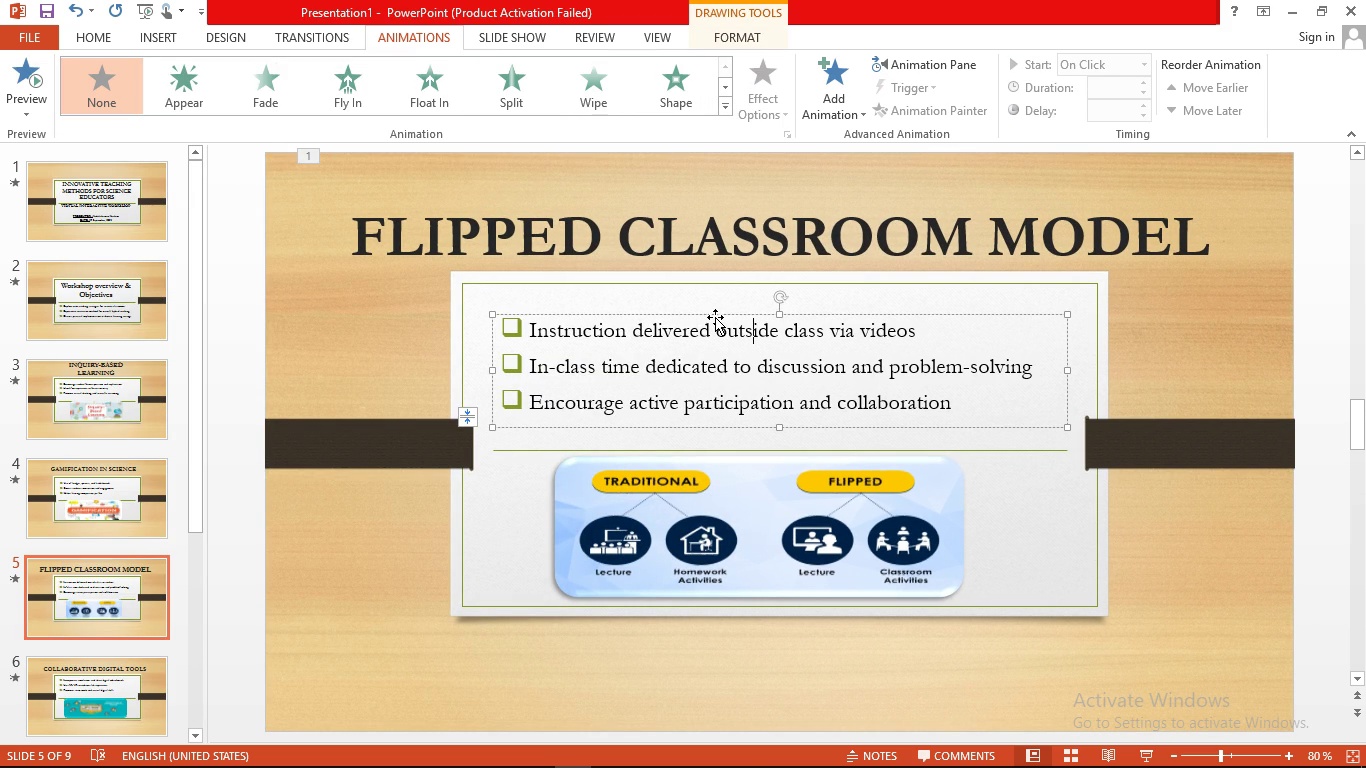 
left_click([715, 317])
 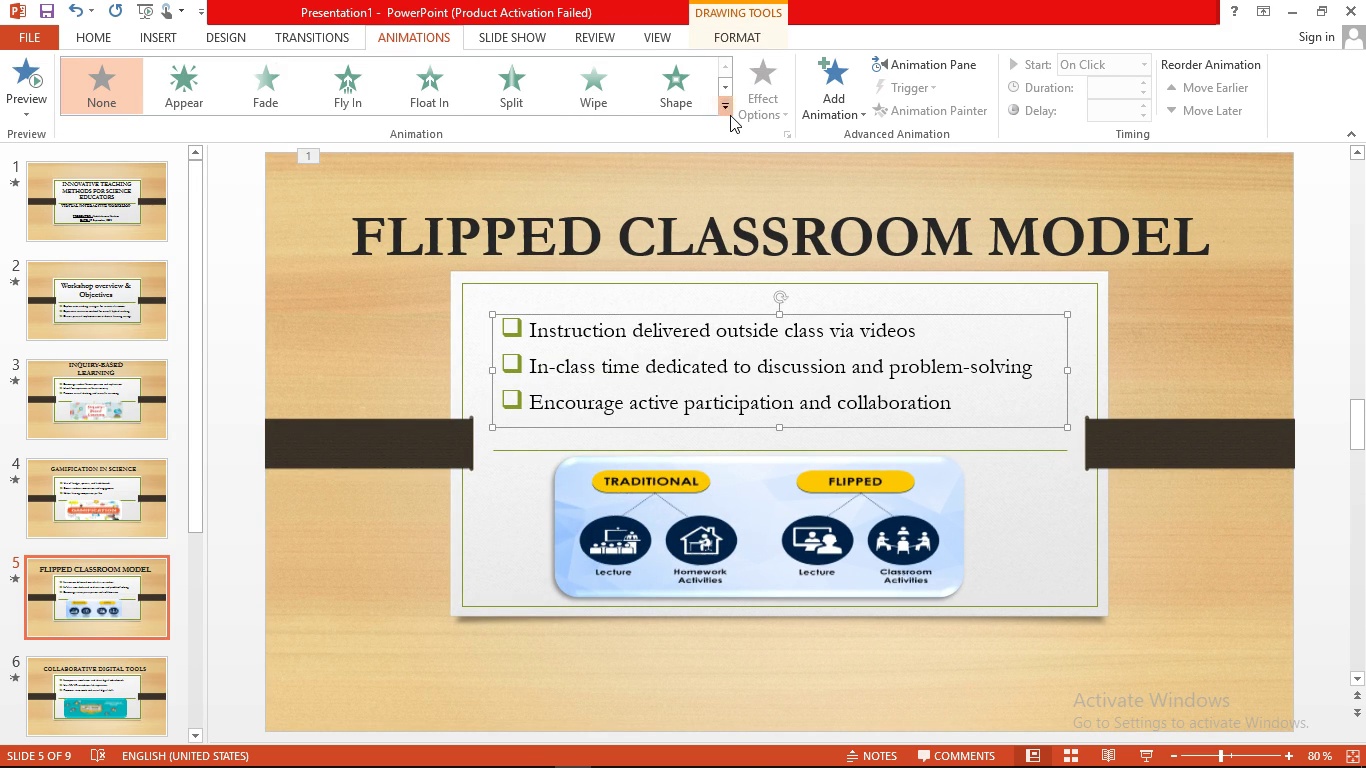 
left_click([730, 115])
 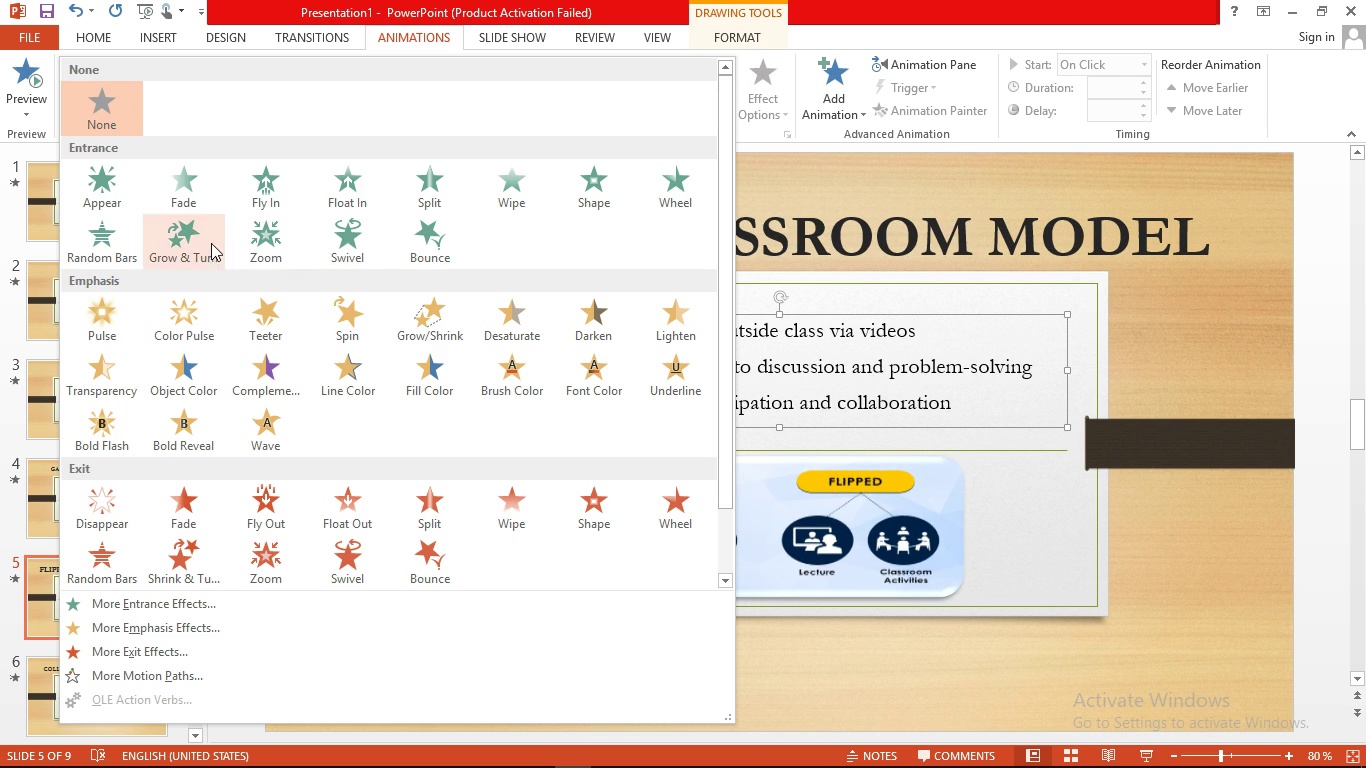 
left_click([300, 256])
 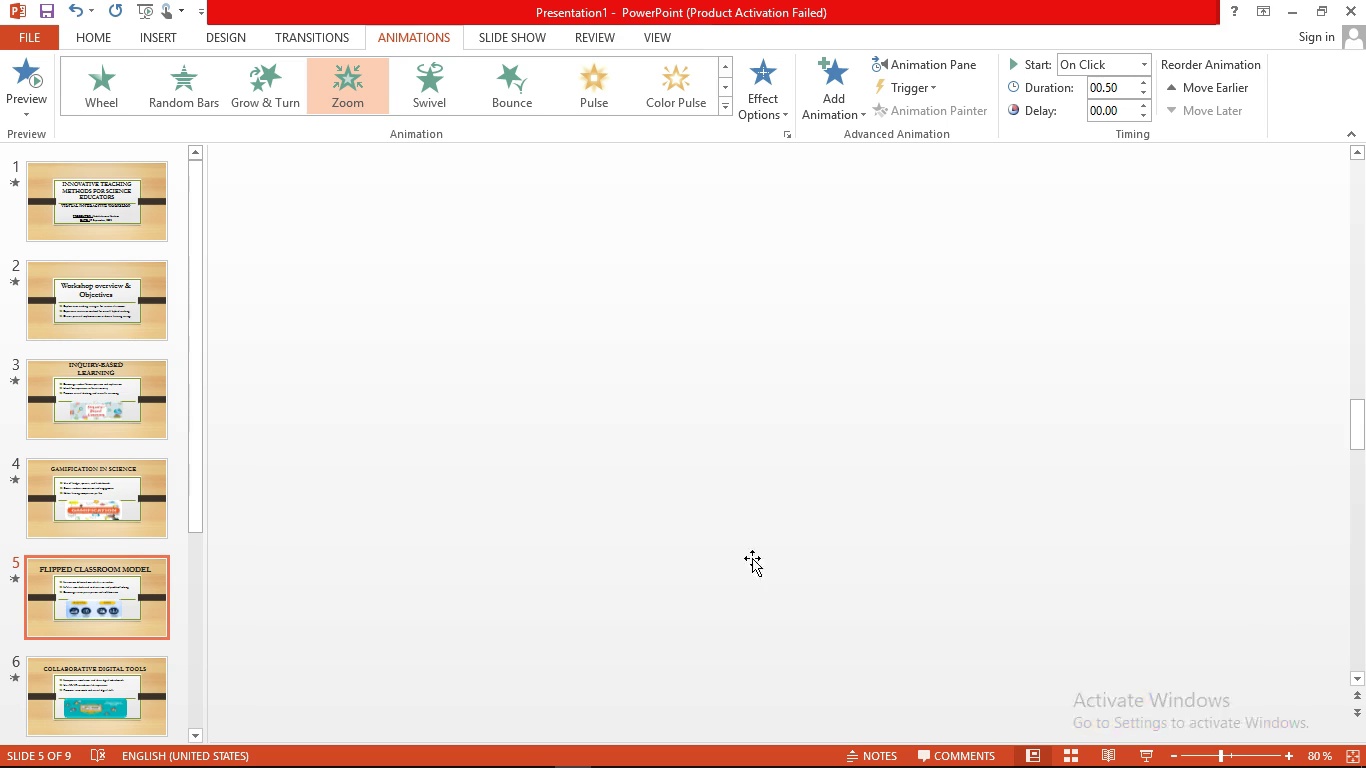 
left_click([757, 550])
 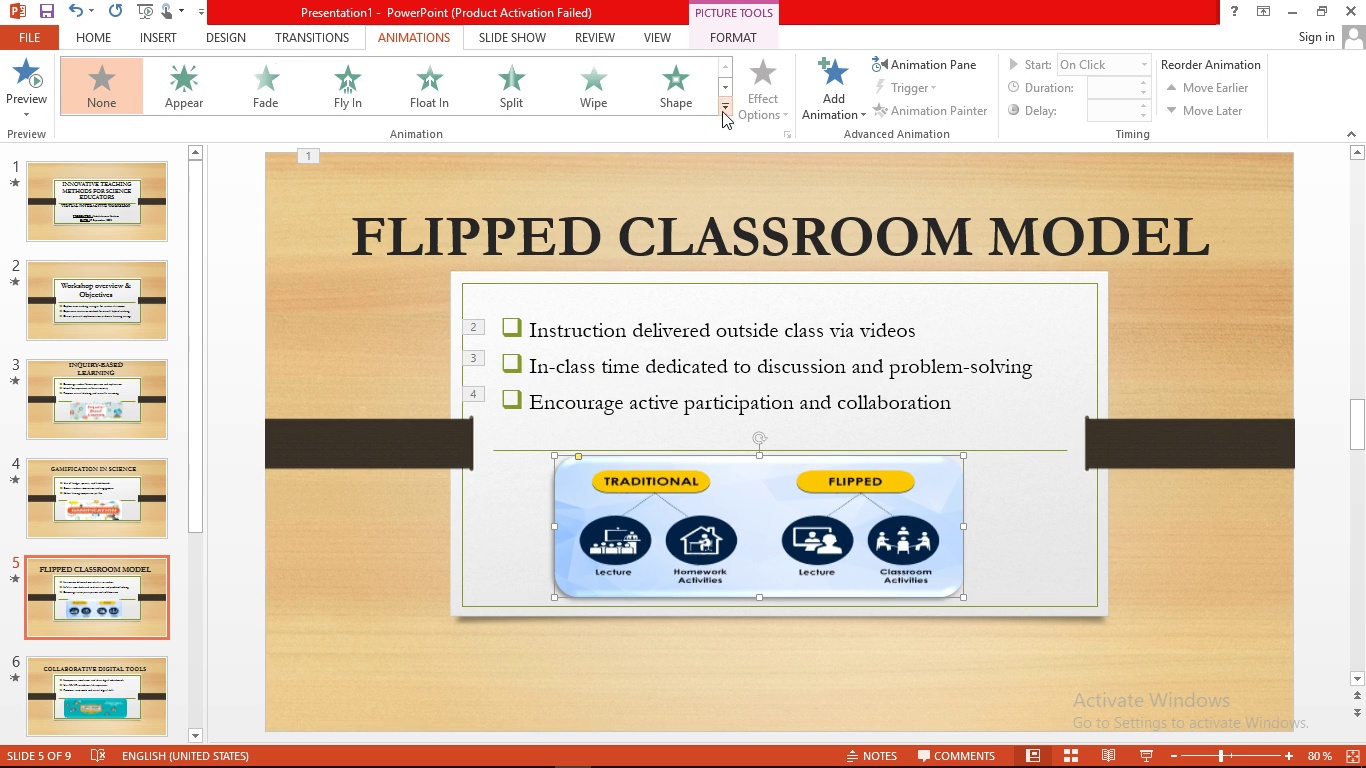 
left_click([725, 108])
 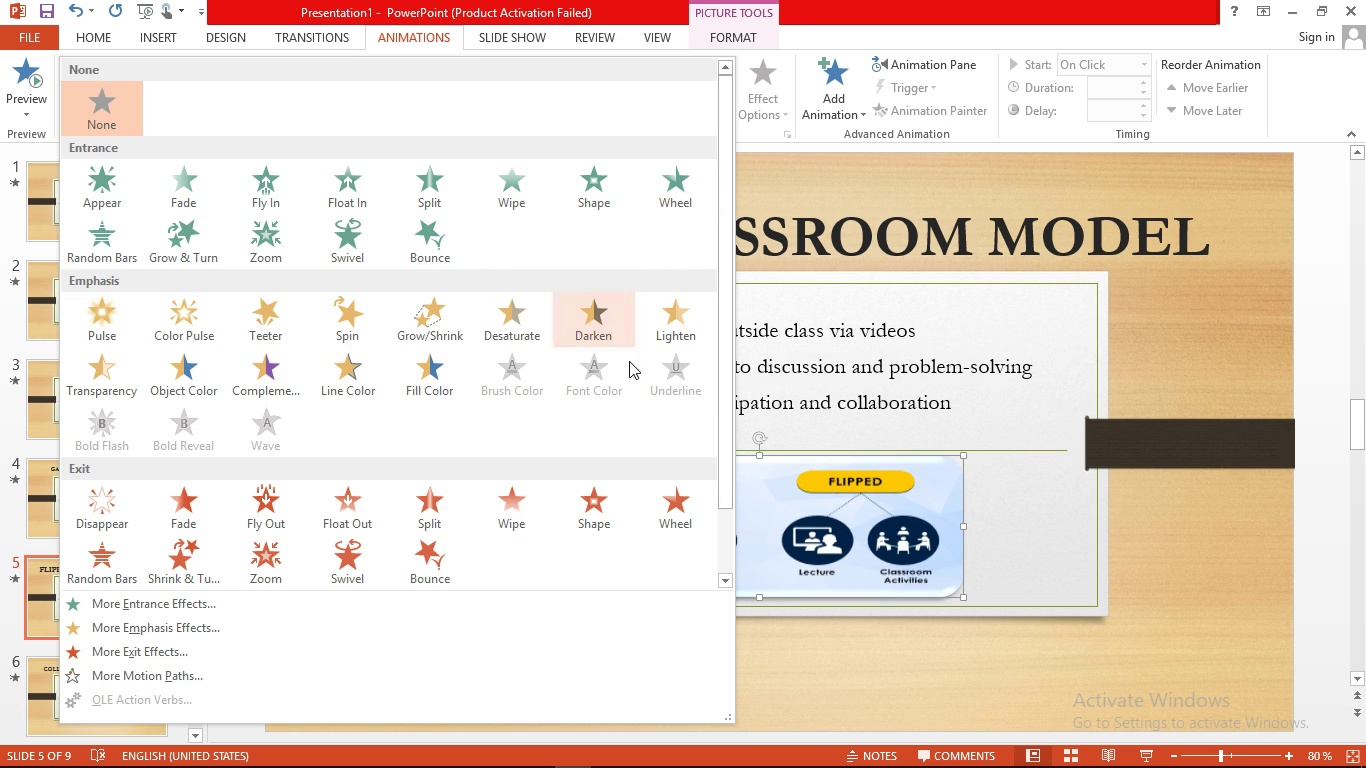 
wait(5.83)
 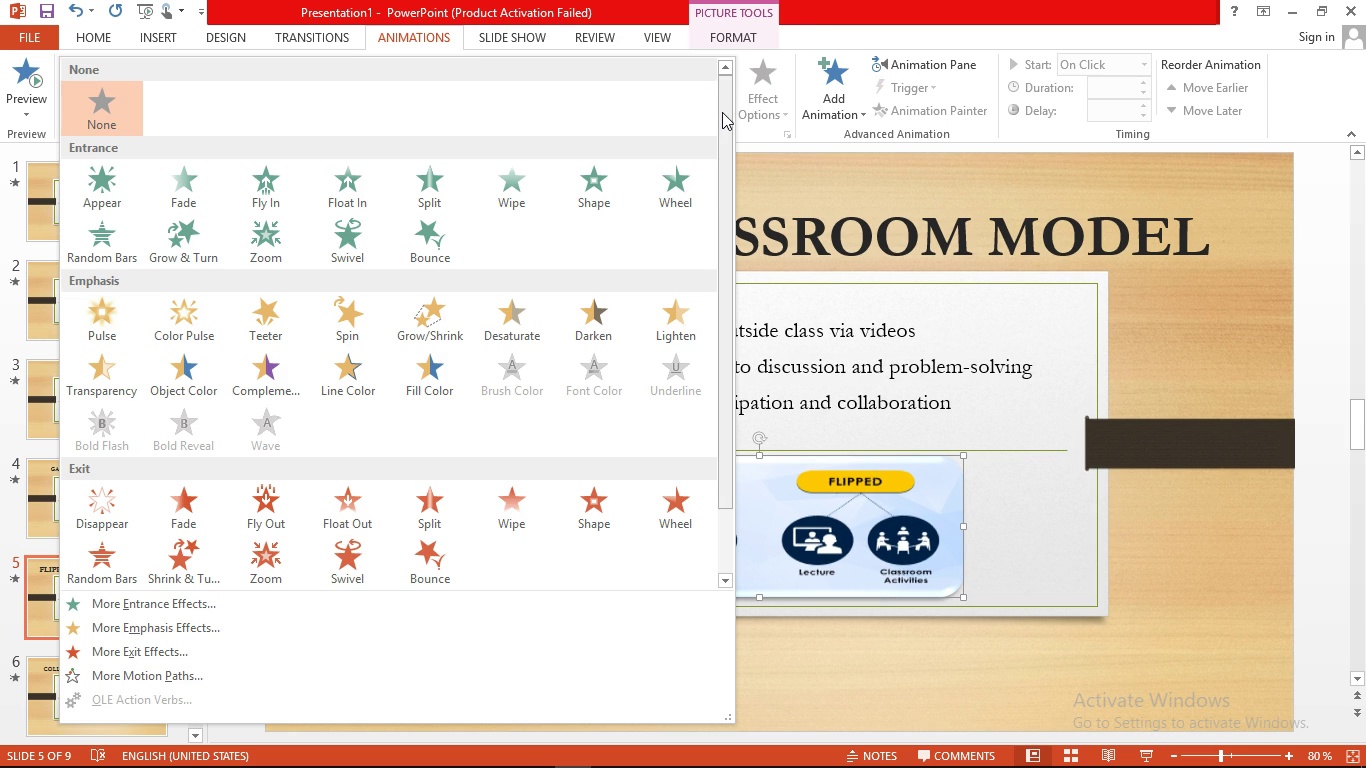 
left_click([189, 229])